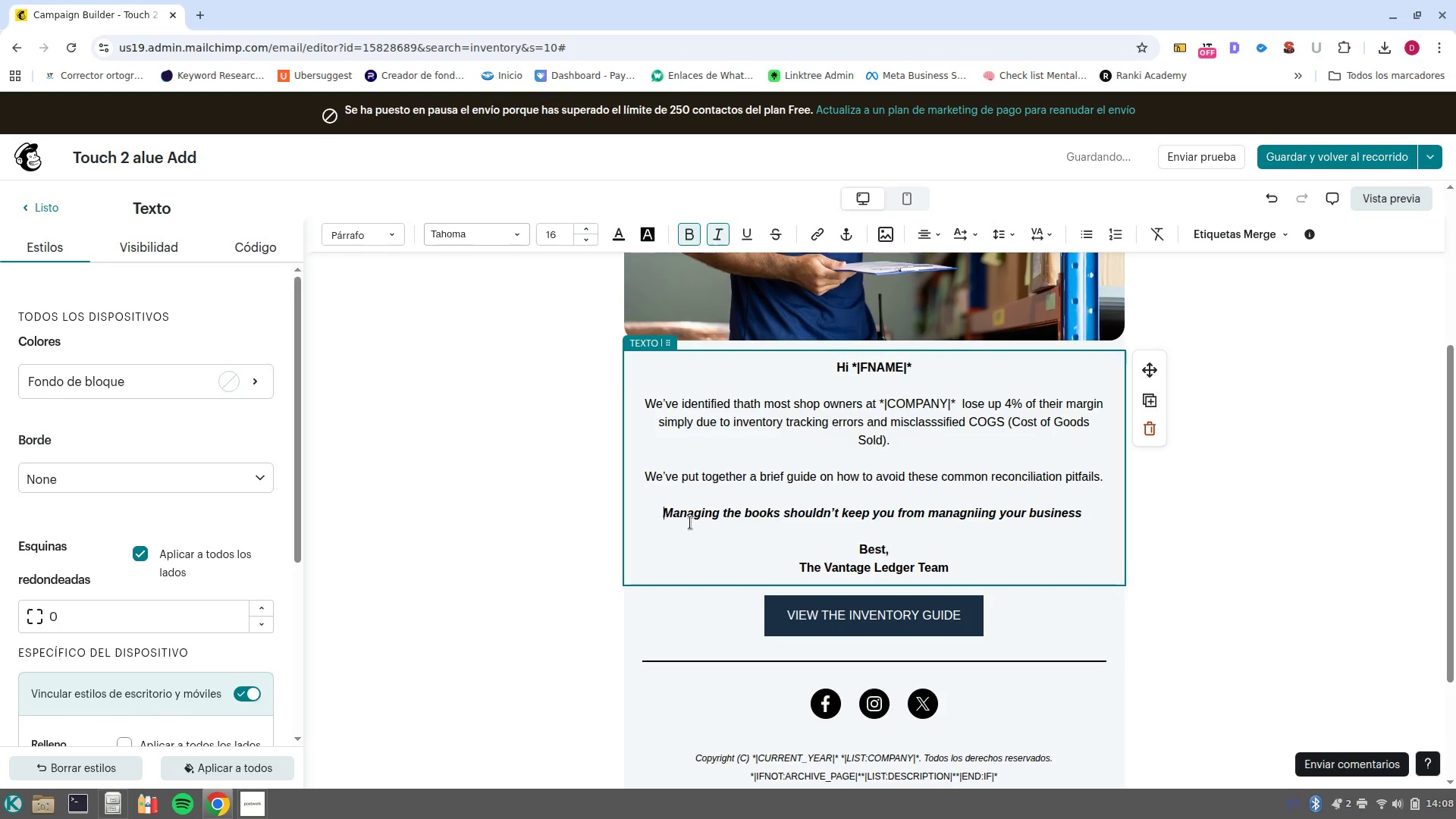 
key(Shift+2)
 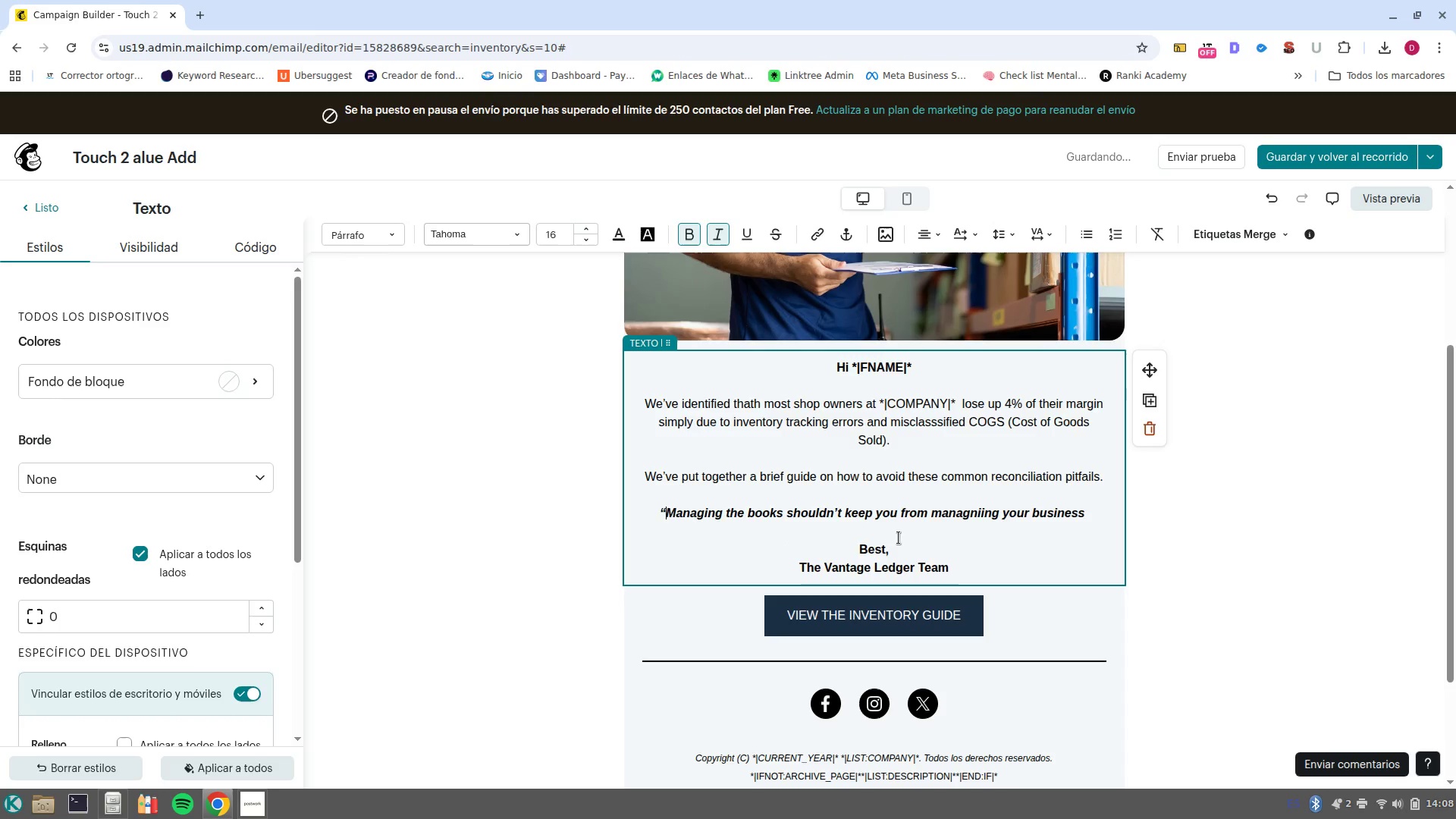 
key(Shift+ShiftLeft)
 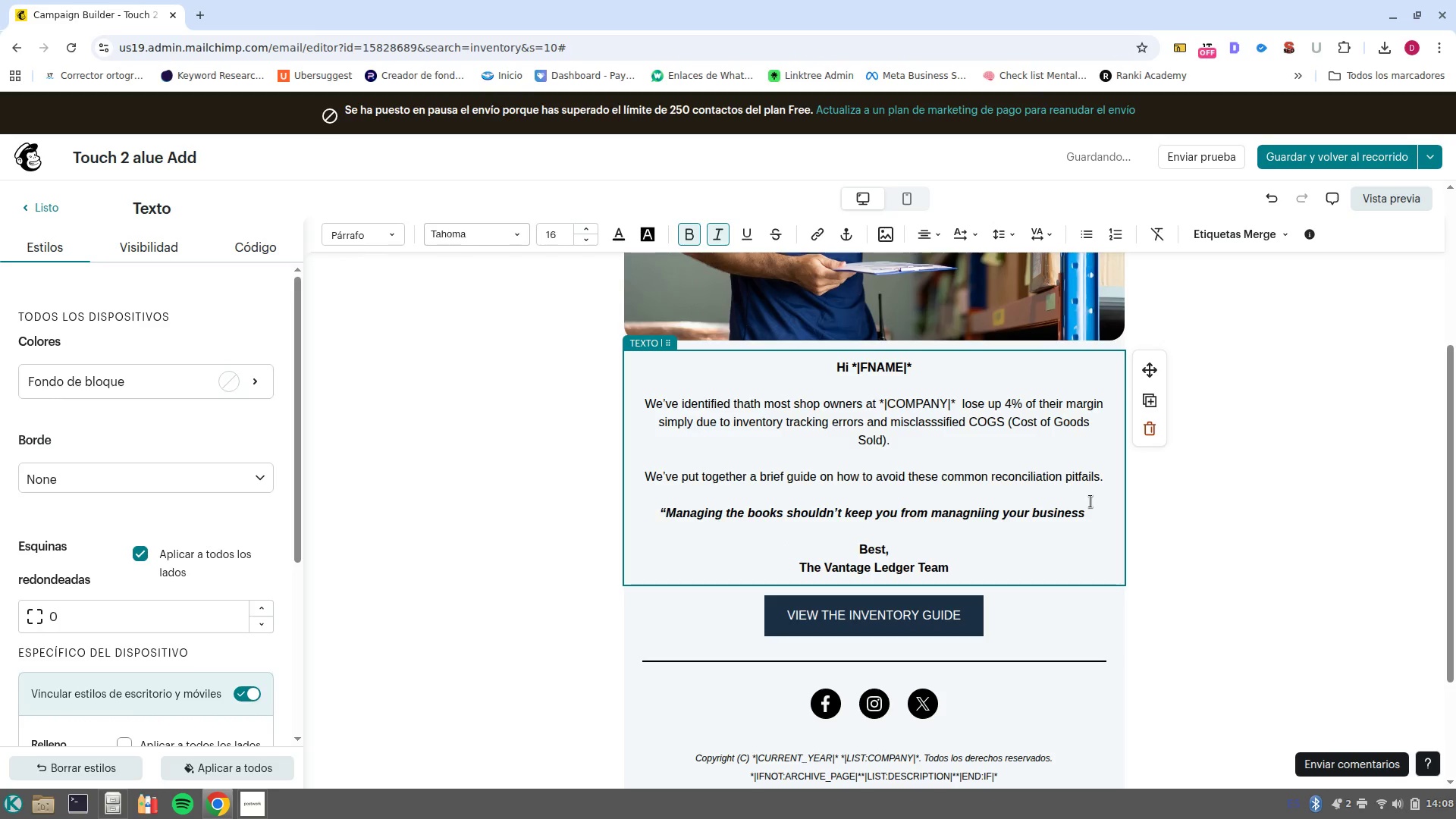 
left_click([1087, 510])
 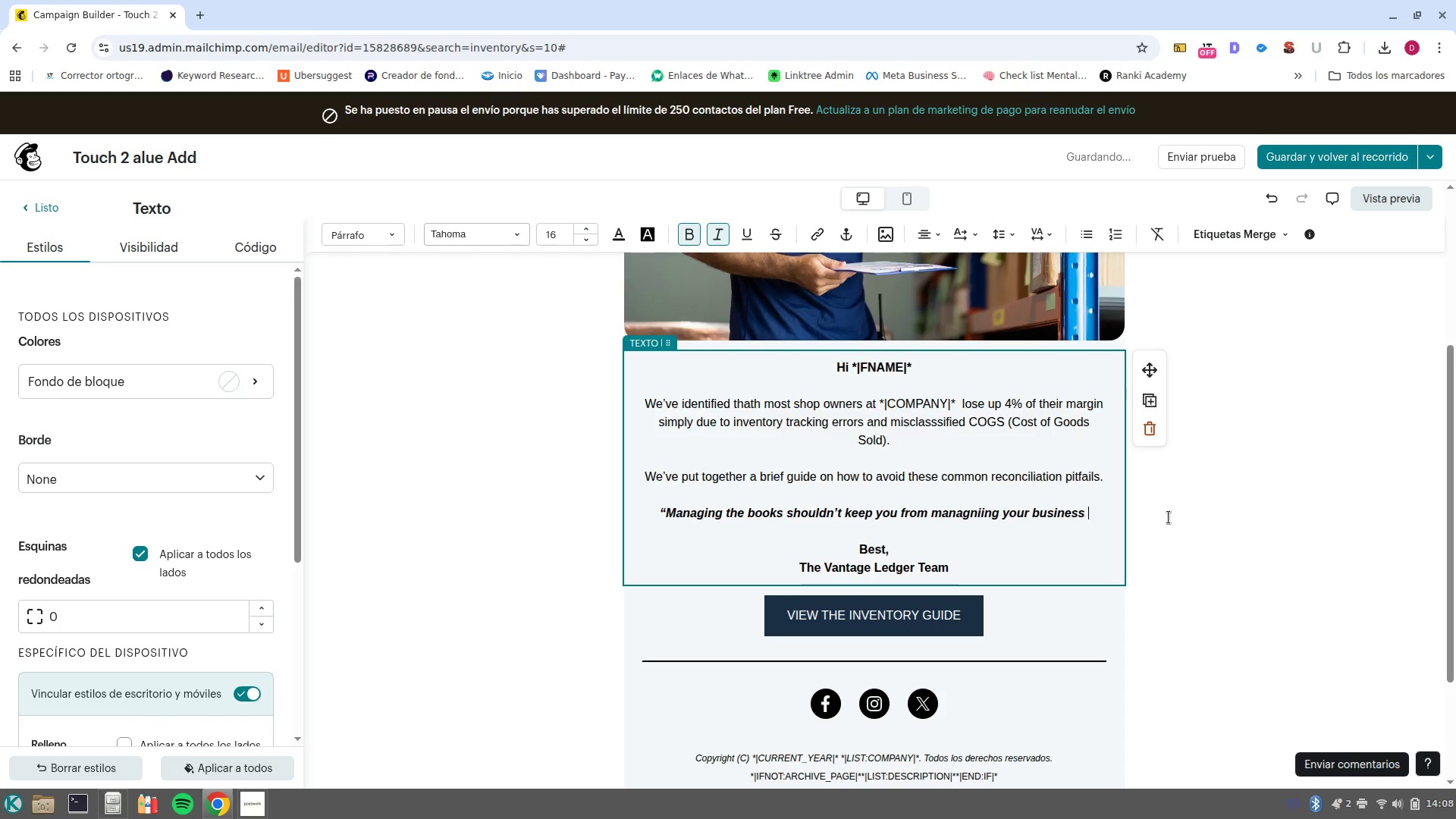 
hold_key(key=ShiftLeft, duration=0.37)
 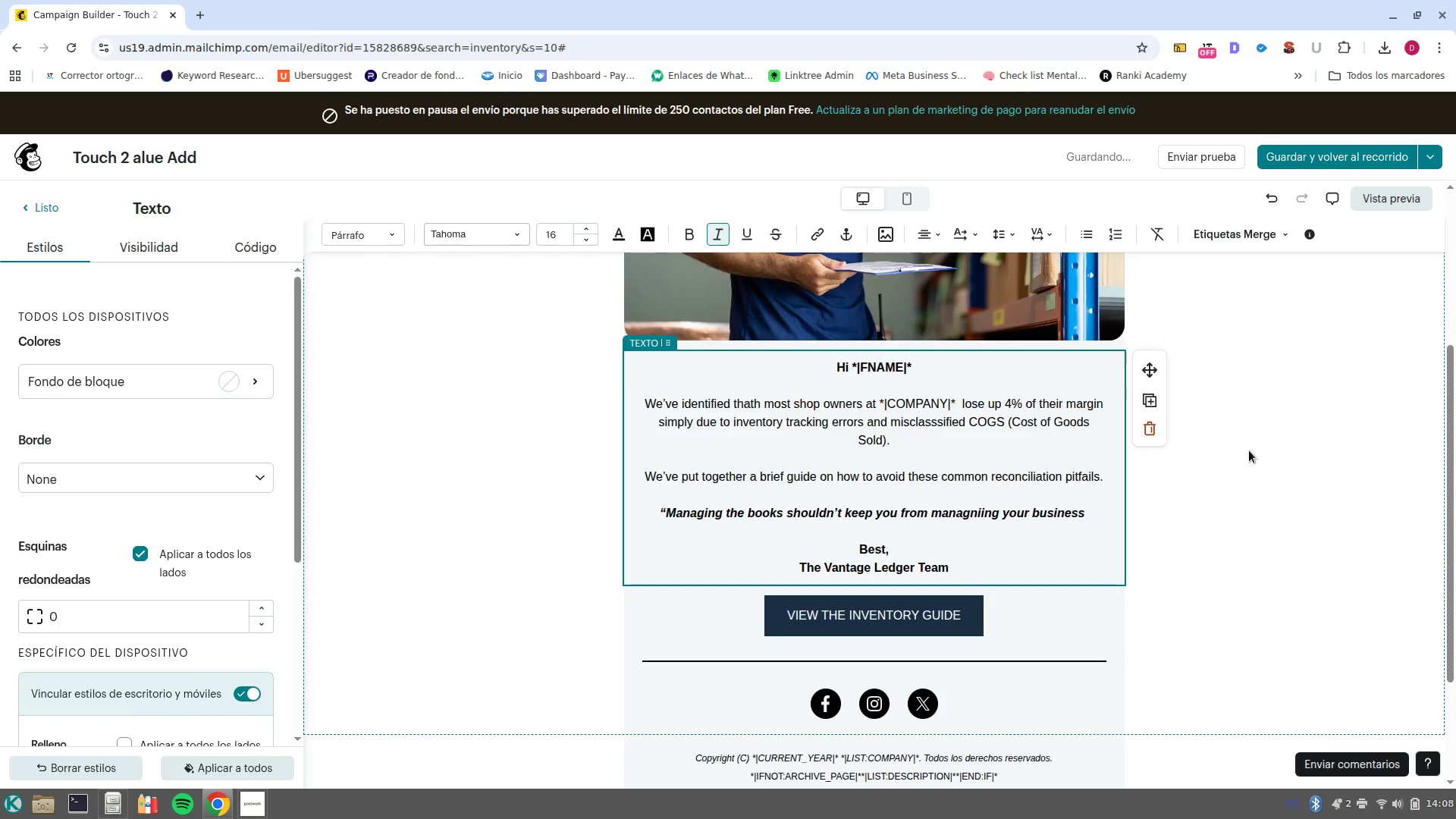 
key(ArrowLeft)
 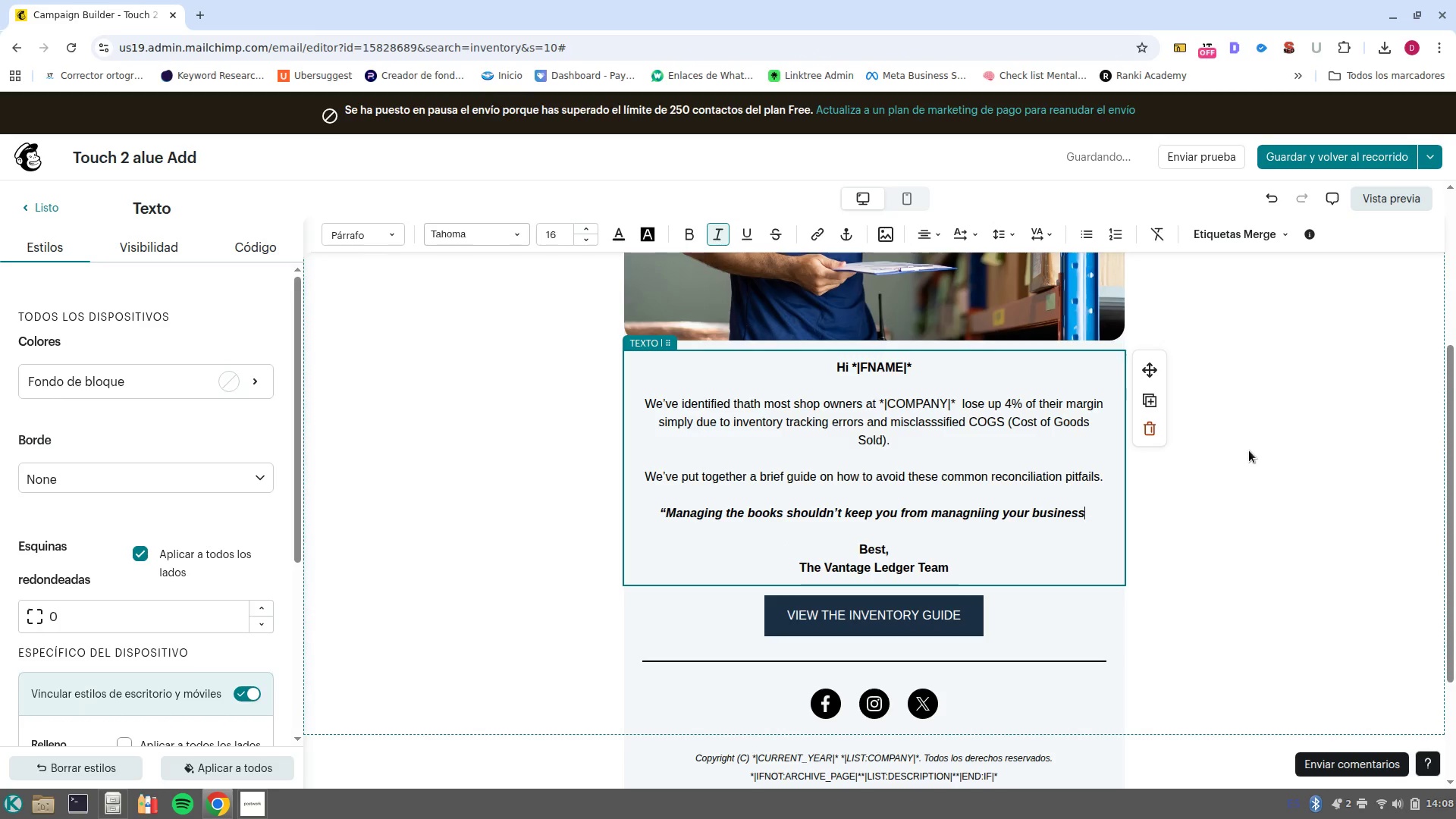 
key(Shift+2)
 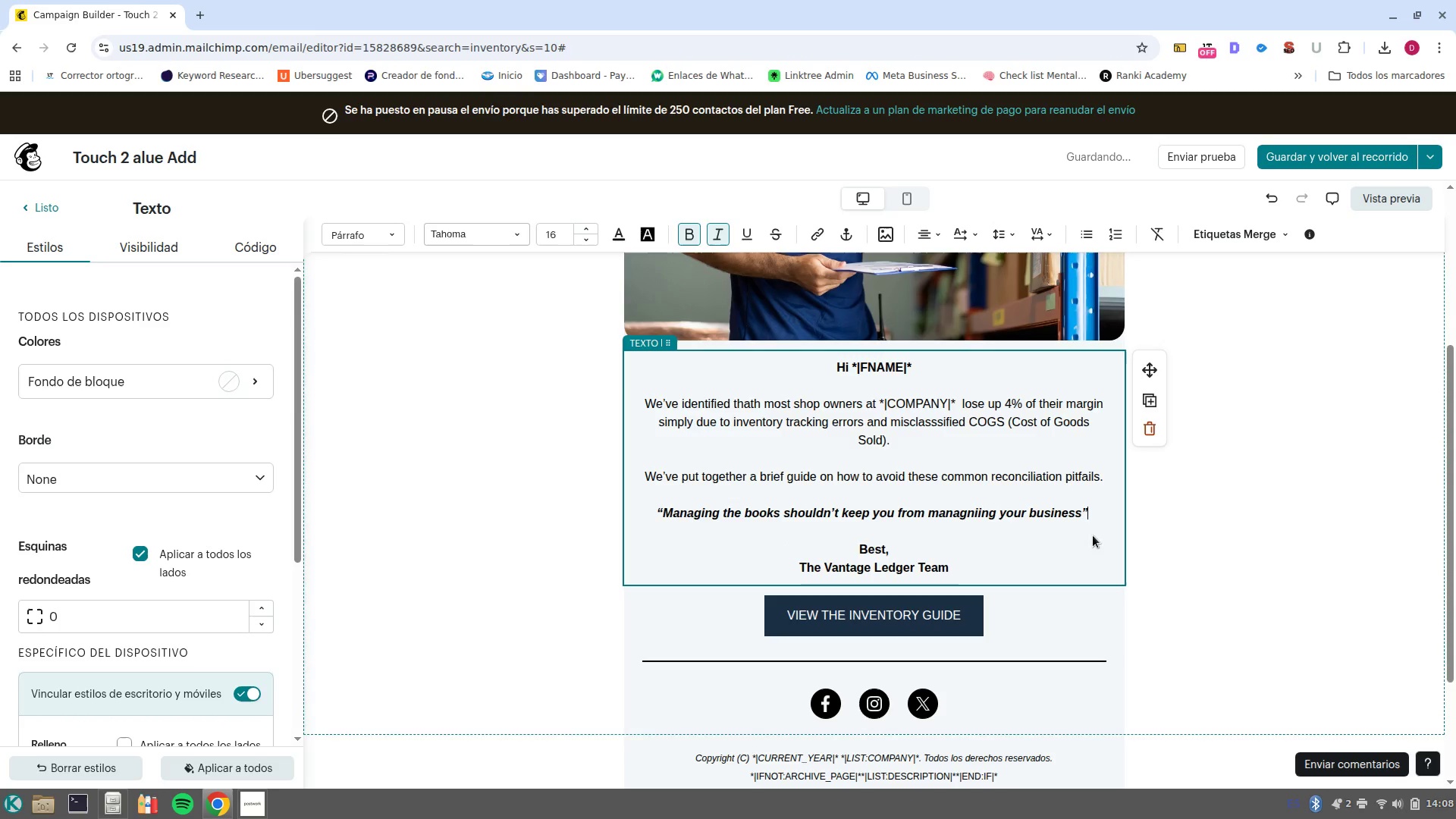 
scroll: coordinate [1035, 517], scroll_direction: up, amount: 2.0
 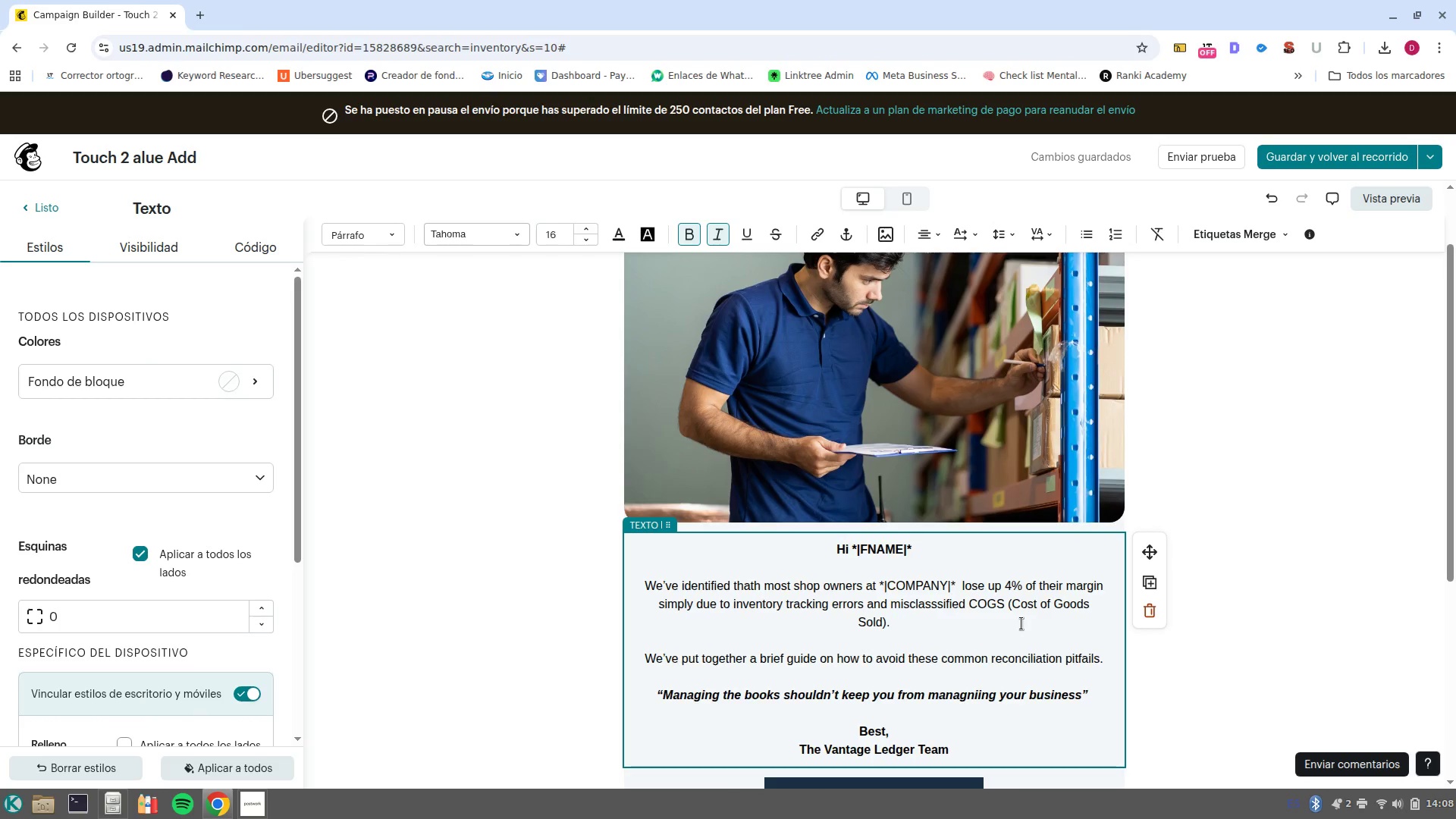 
scroll: coordinate [787, 627], scroll_direction: down, amount: 1.0
 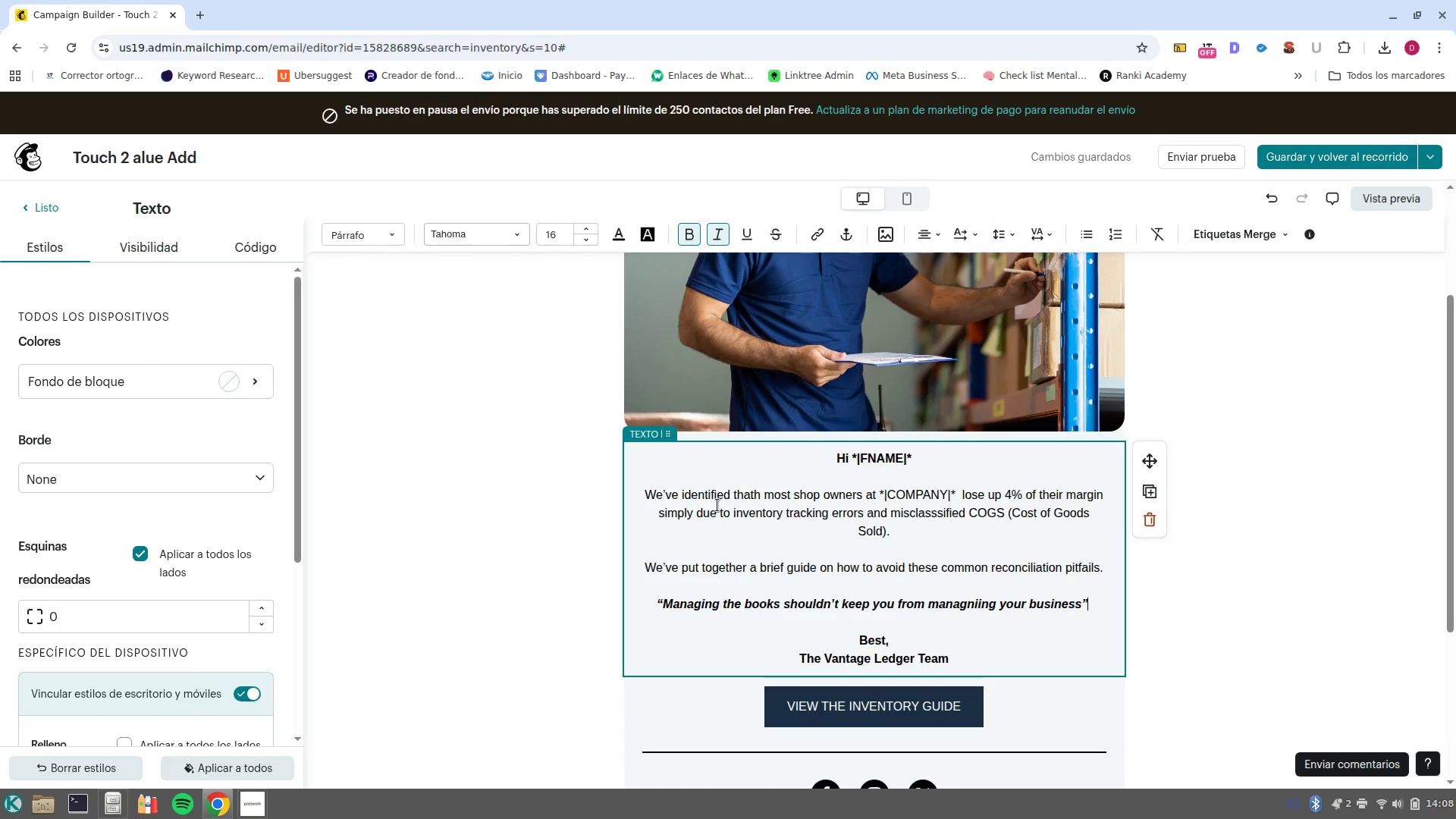 
wait(9.25)
 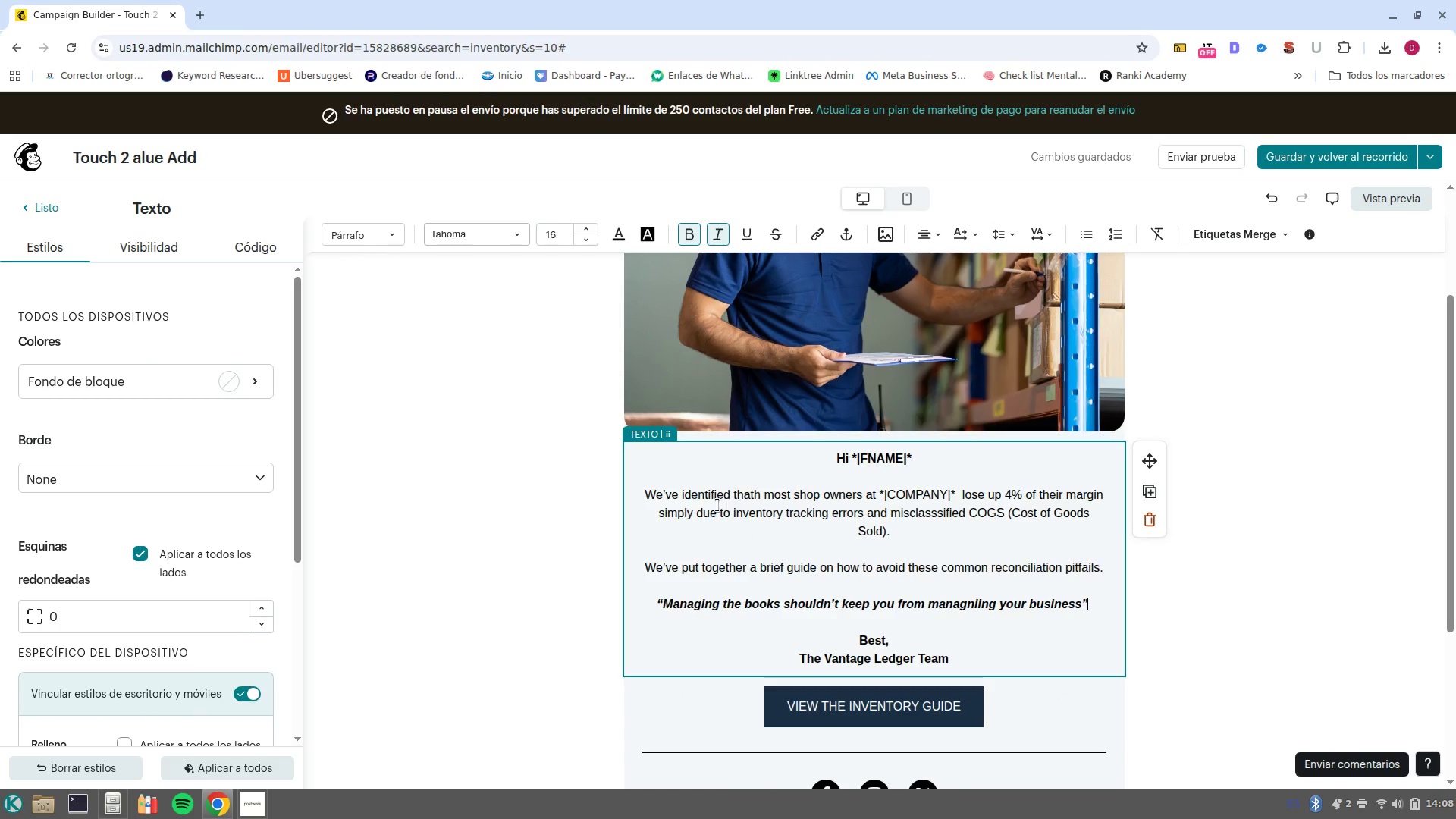 
left_click([759, 500])
 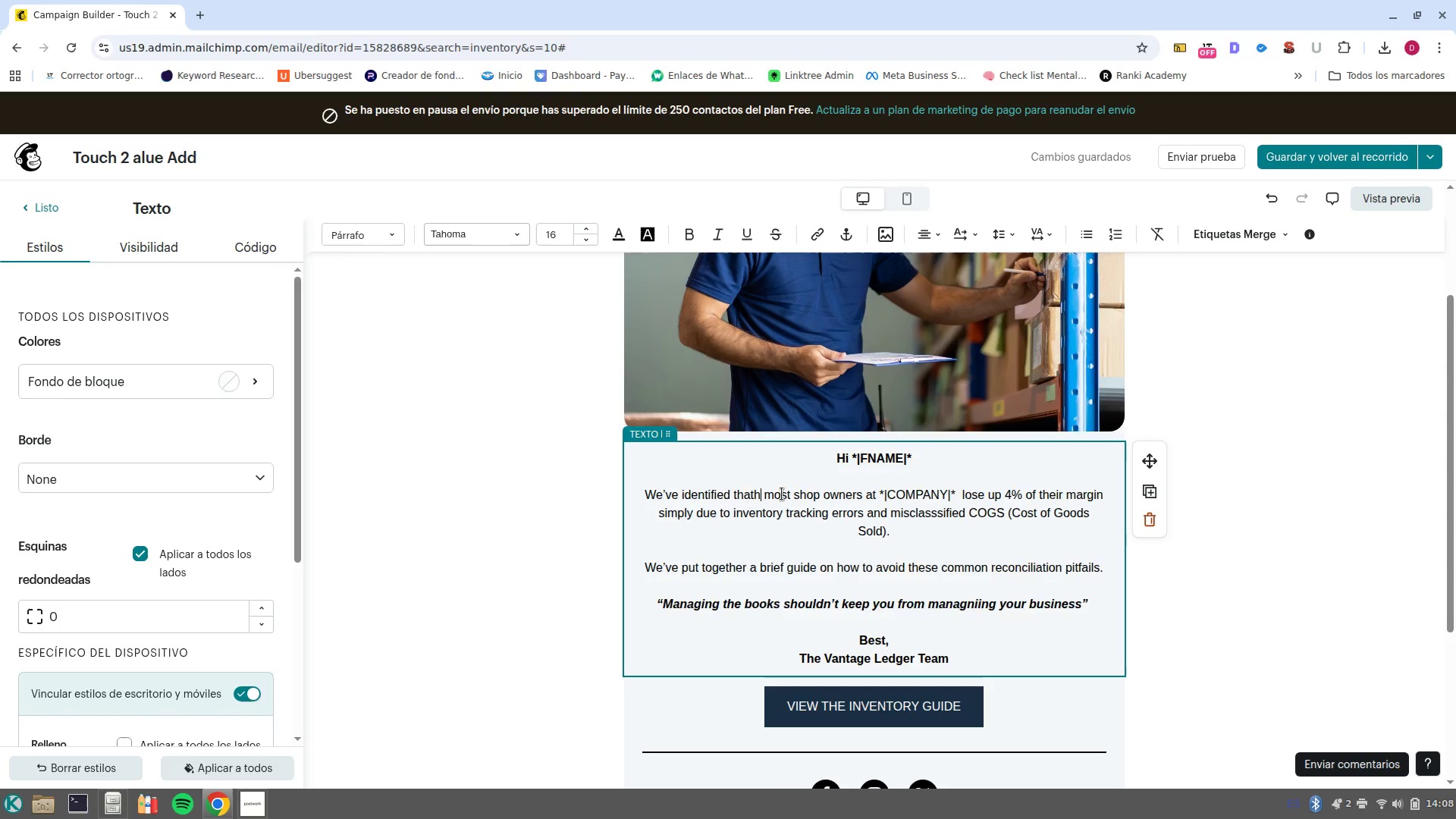 
key(Backspace)
 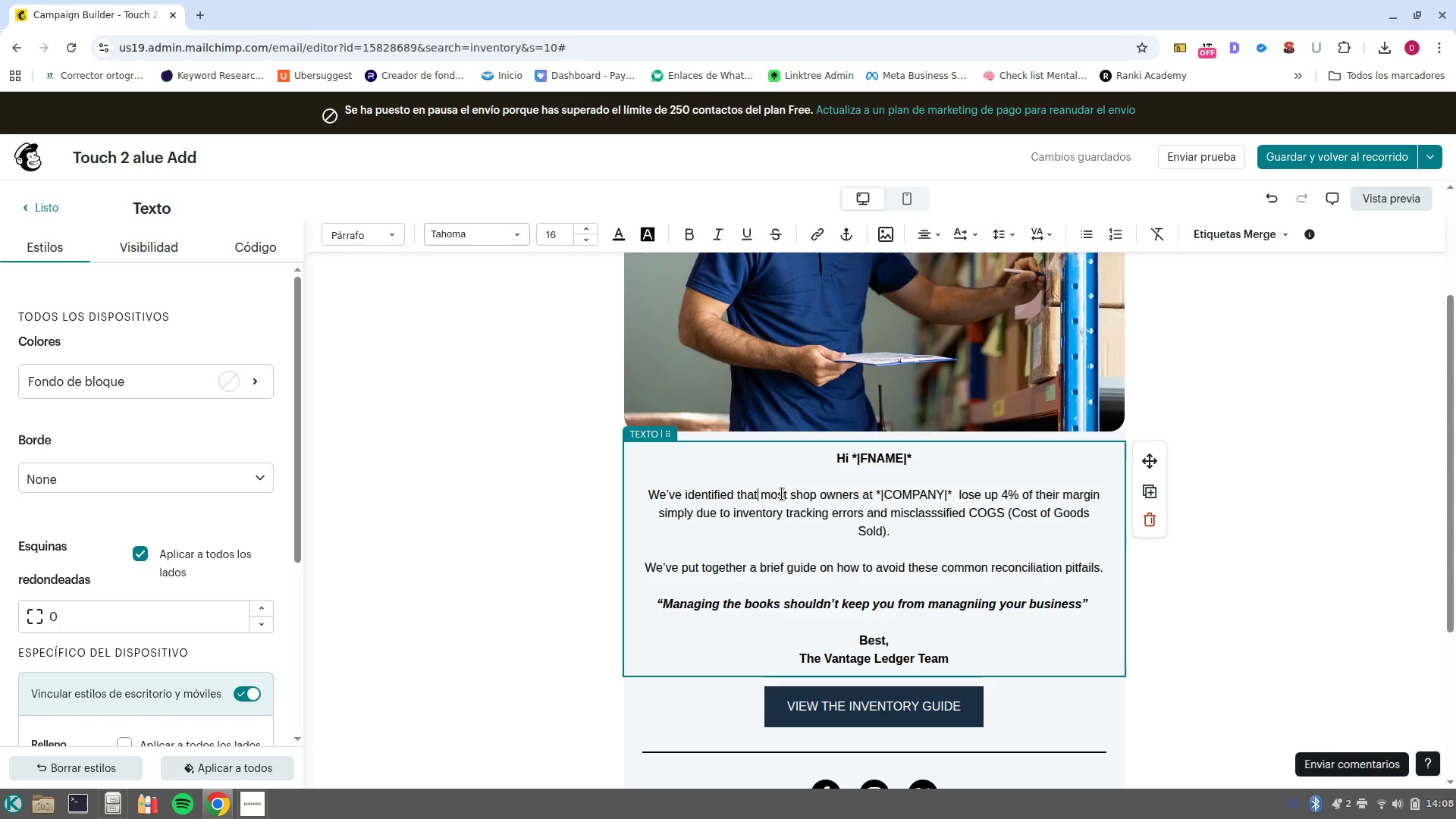 
wait(13.04)
 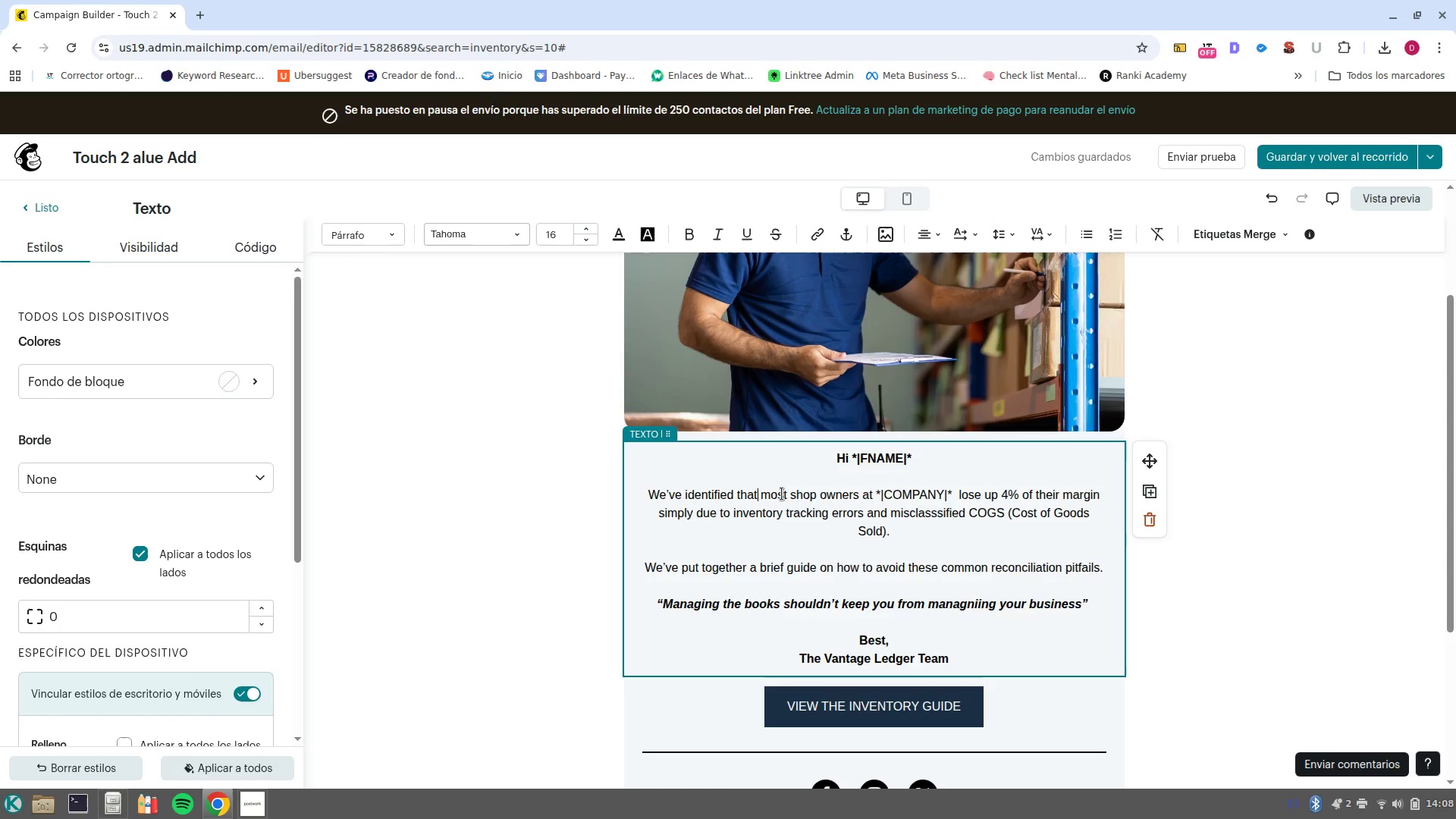 
left_click([1272, 164])
 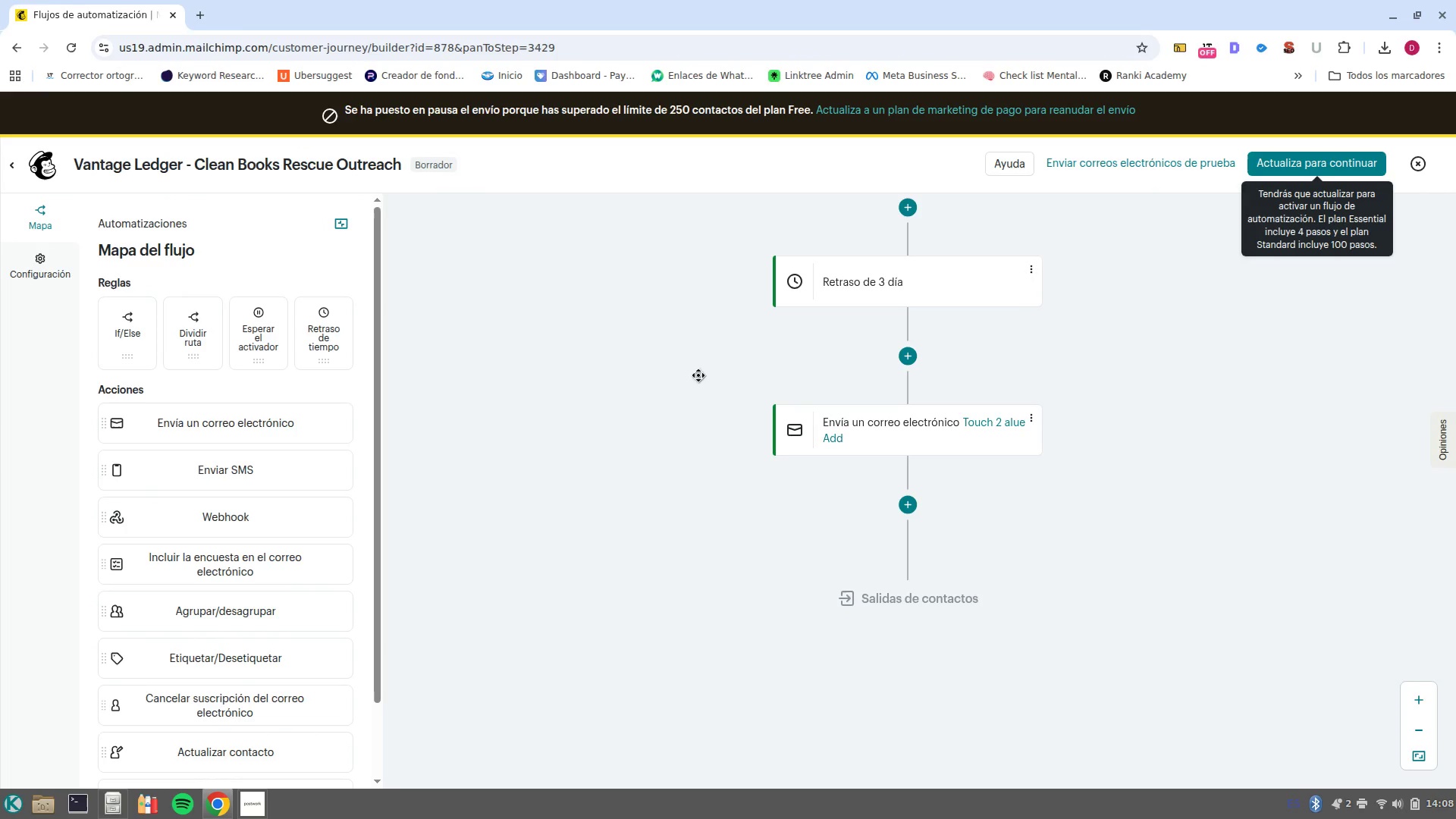 
wait(17.37)
 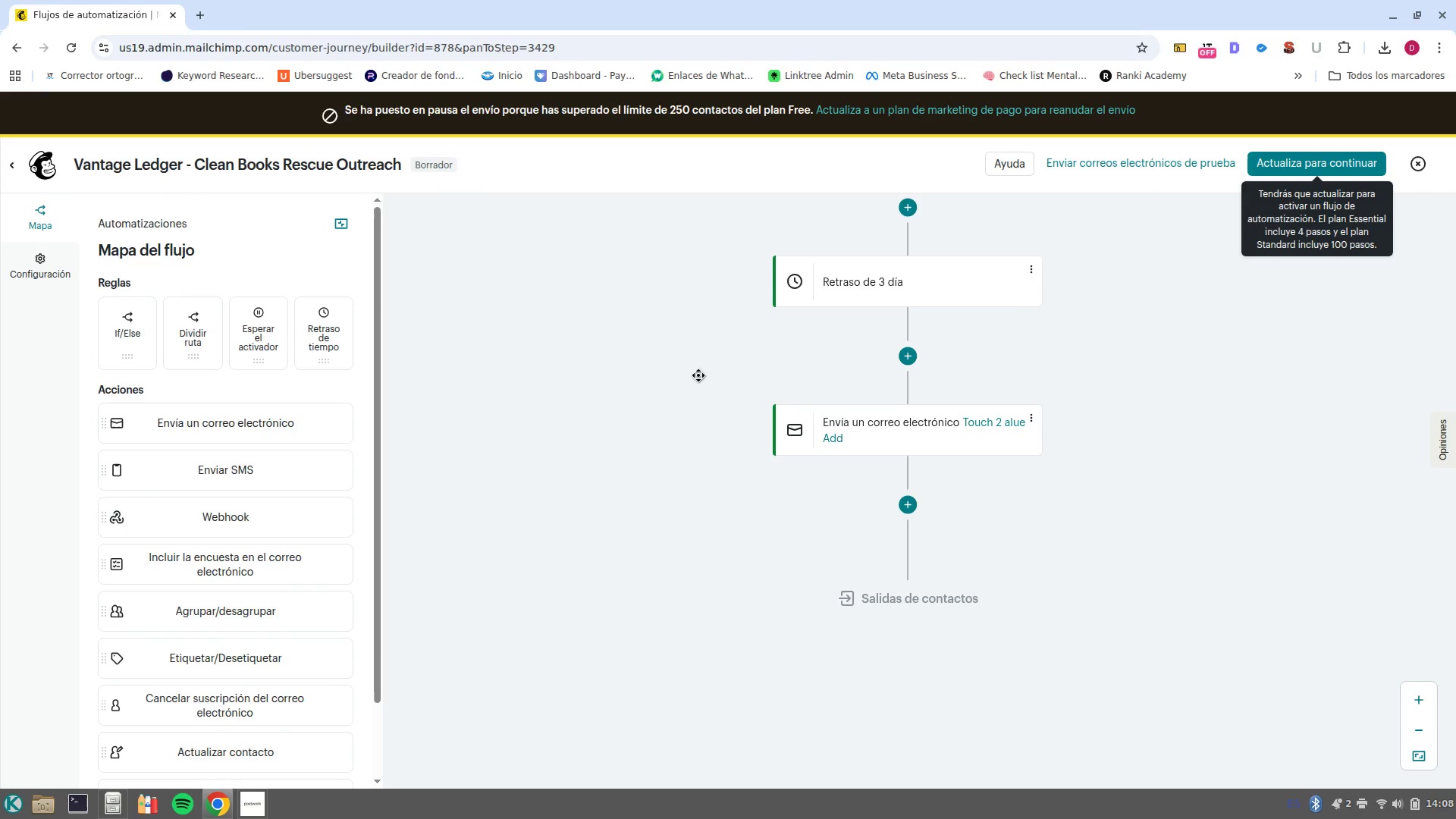 
left_click([899, 497])
 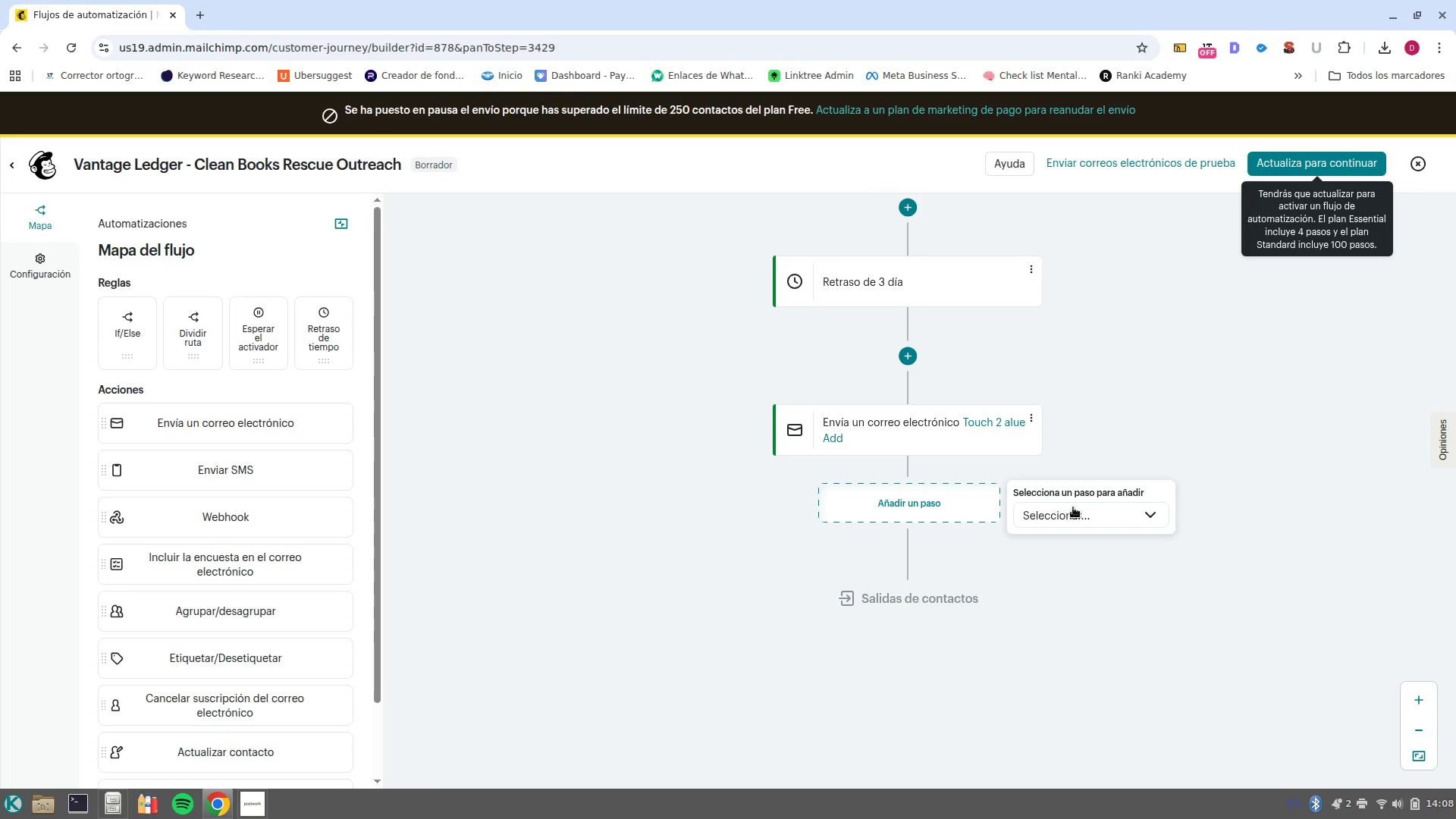 
left_click([1079, 514])
 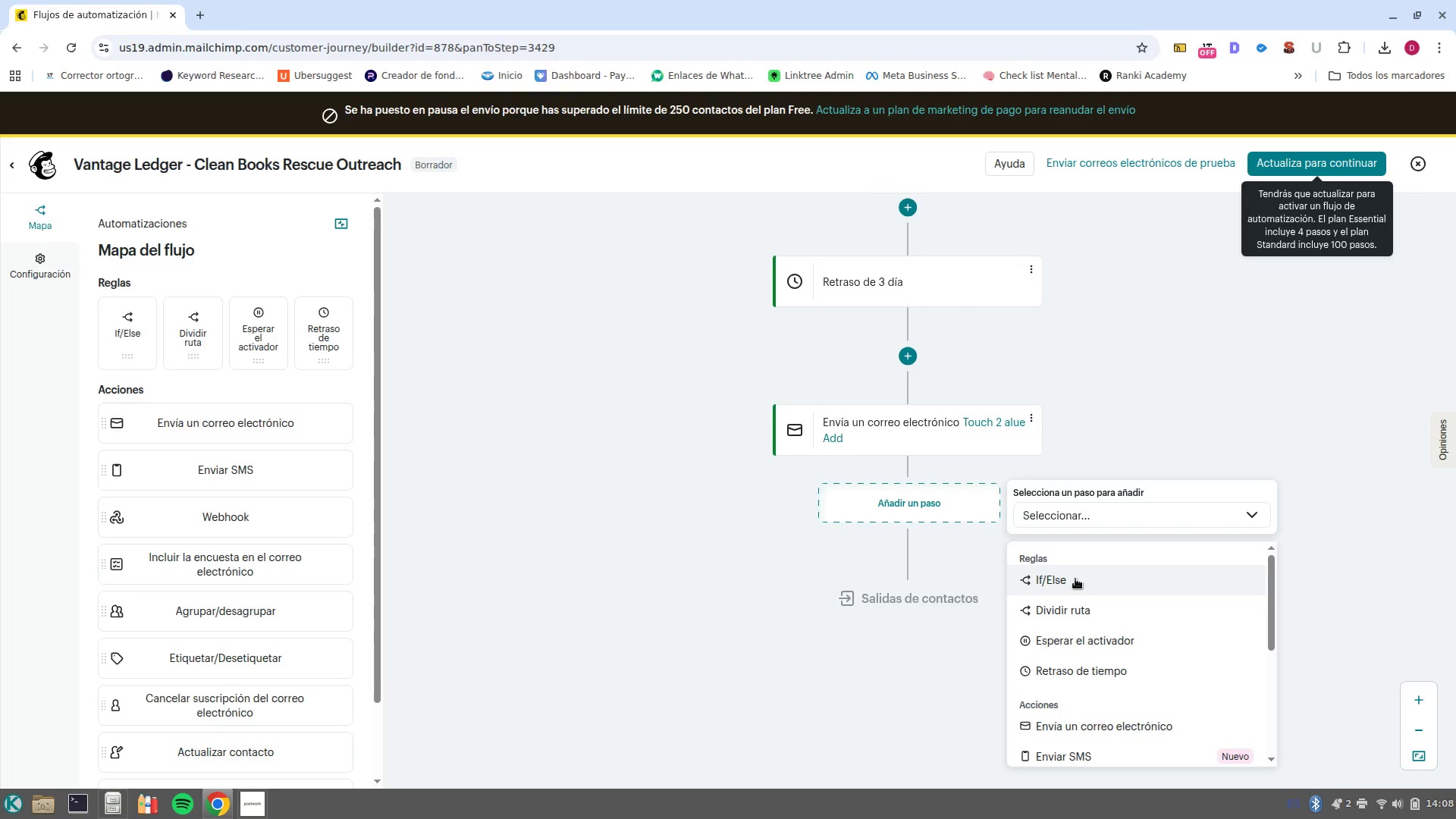 
left_click([1075, 582])
 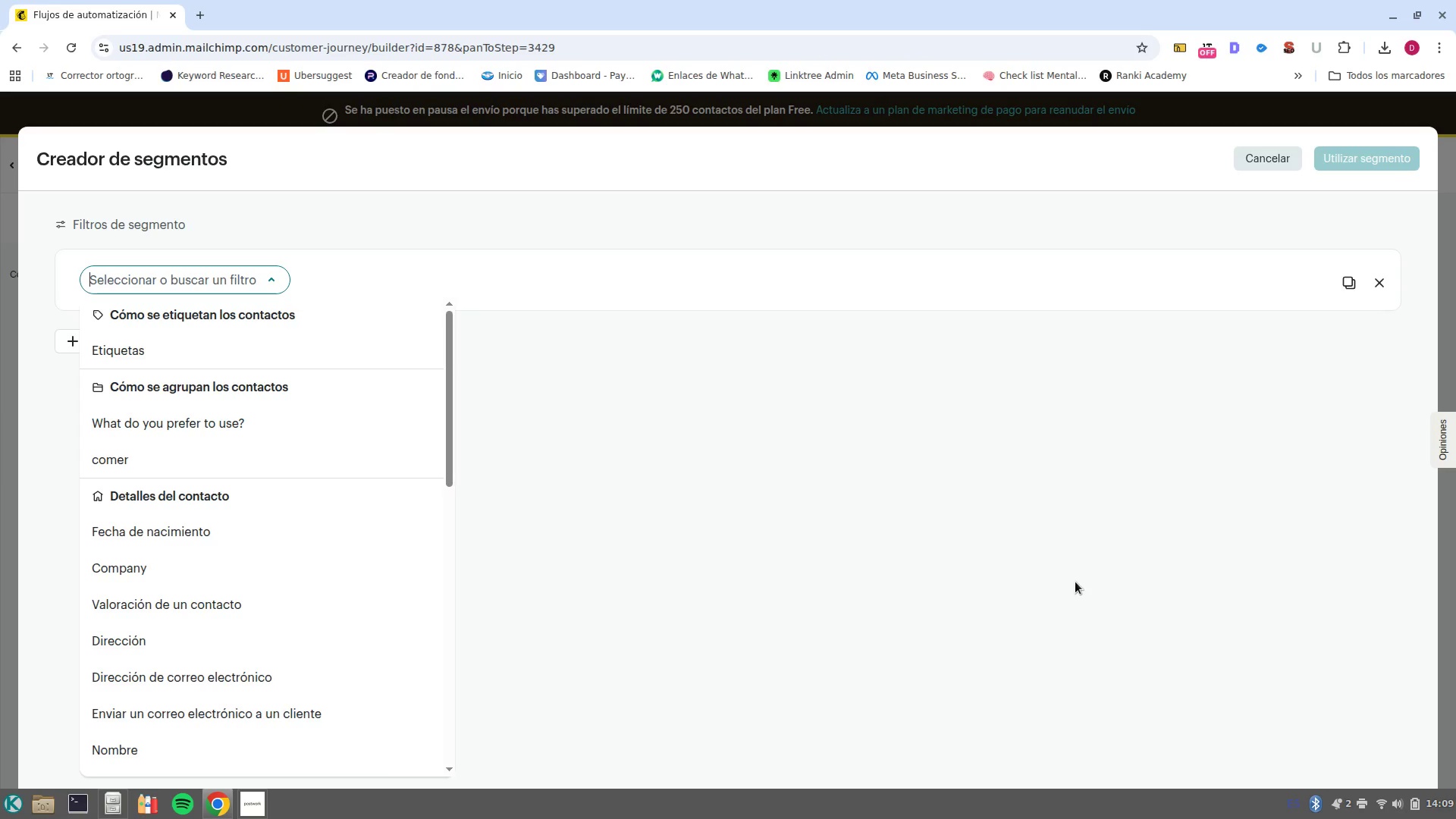 
wait(10.83)
 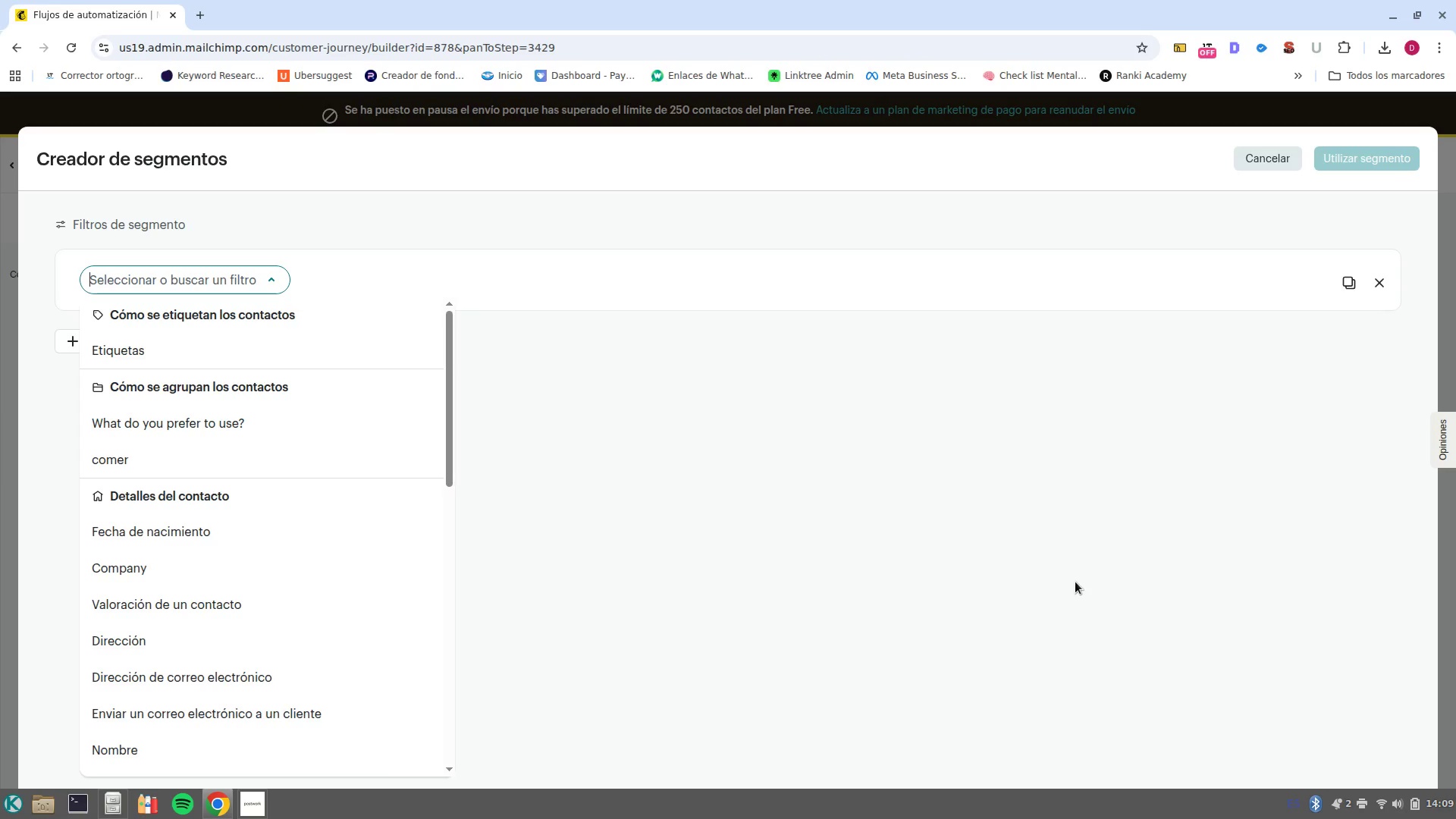 
scroll: coordinate [293, 528], scroll_direction: down, amount: 11.0
 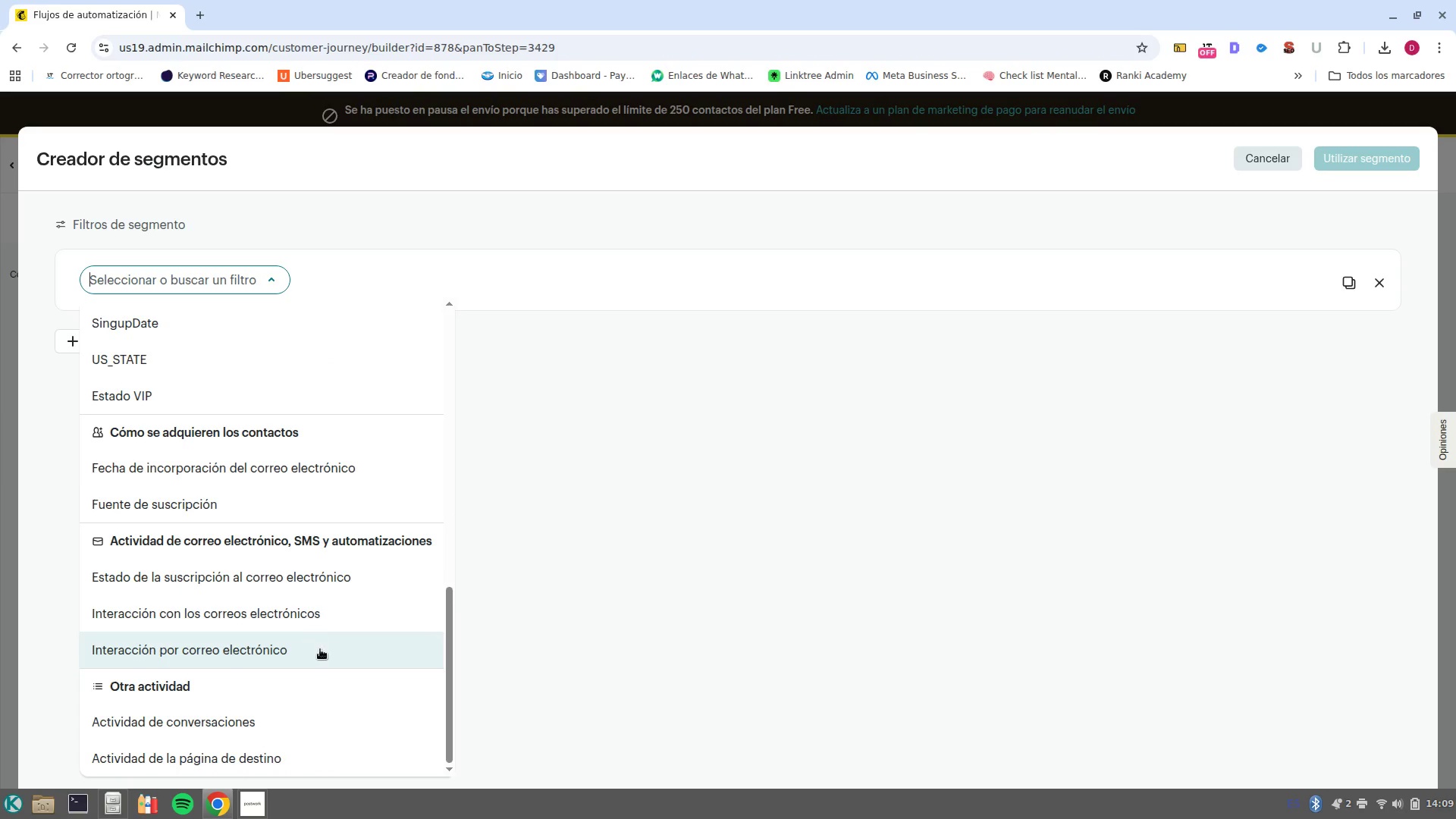 
left_click([322, 652])
 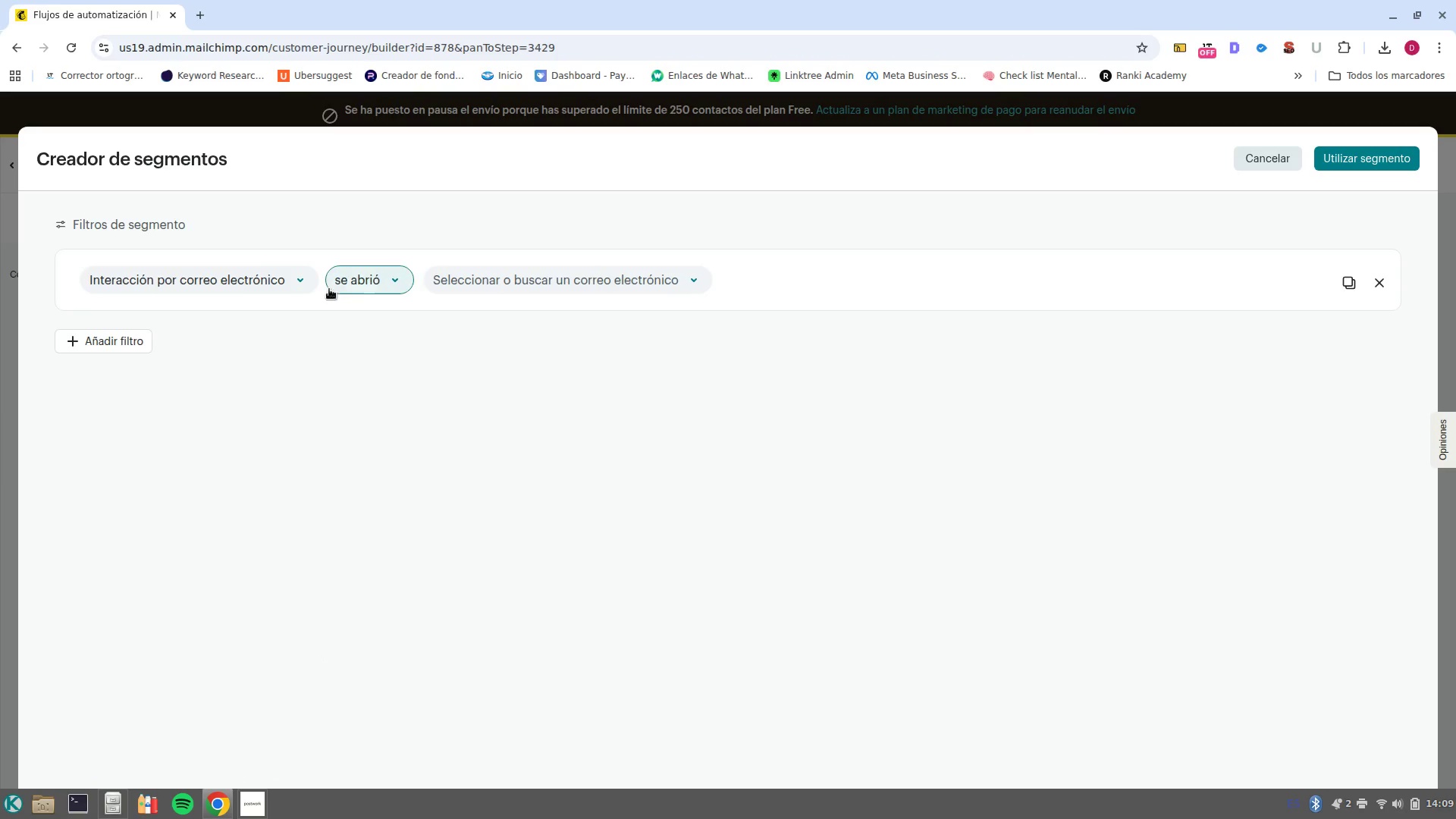 
left_click([377, 296])
 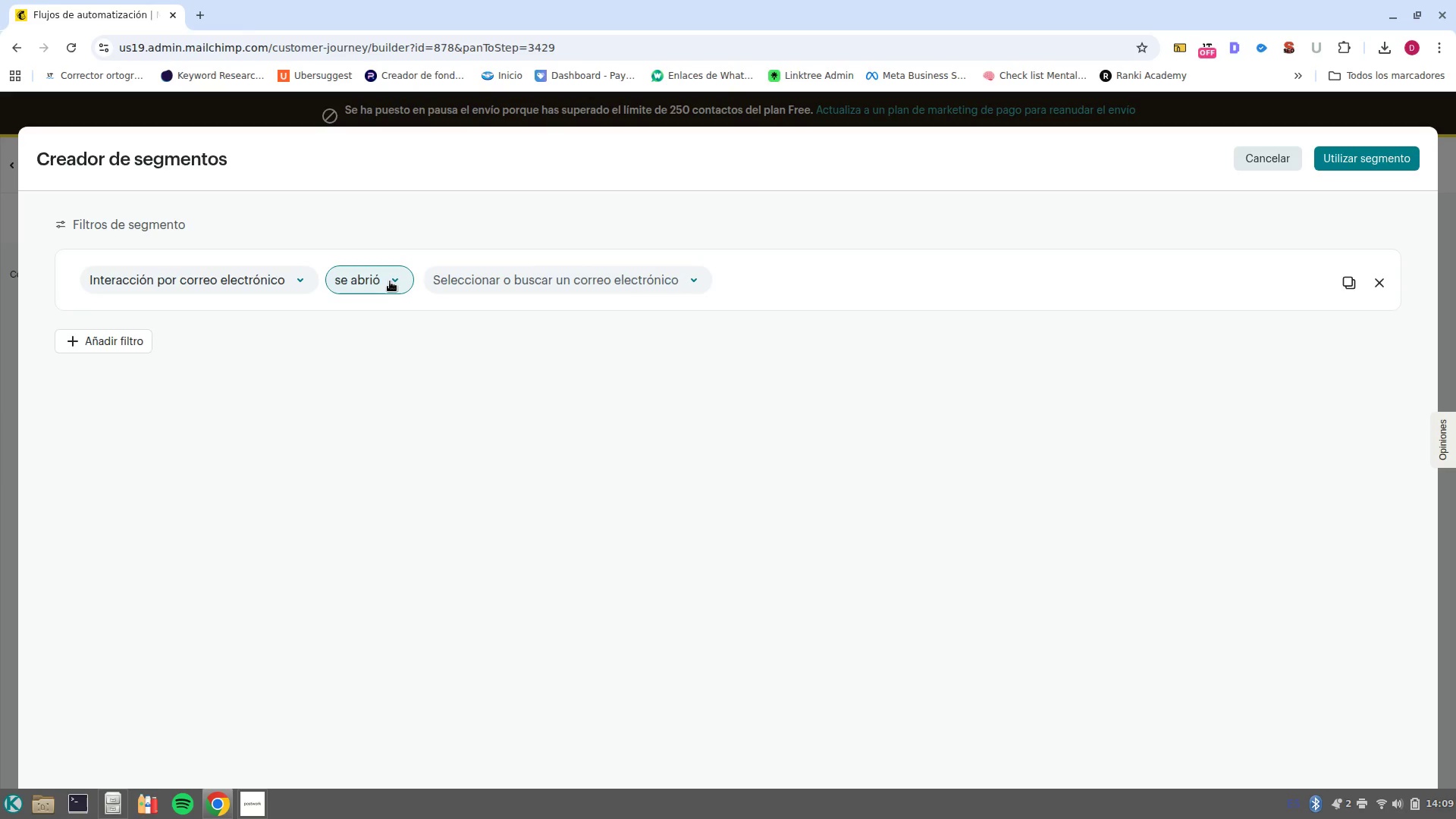 
left_click([390, 281])
 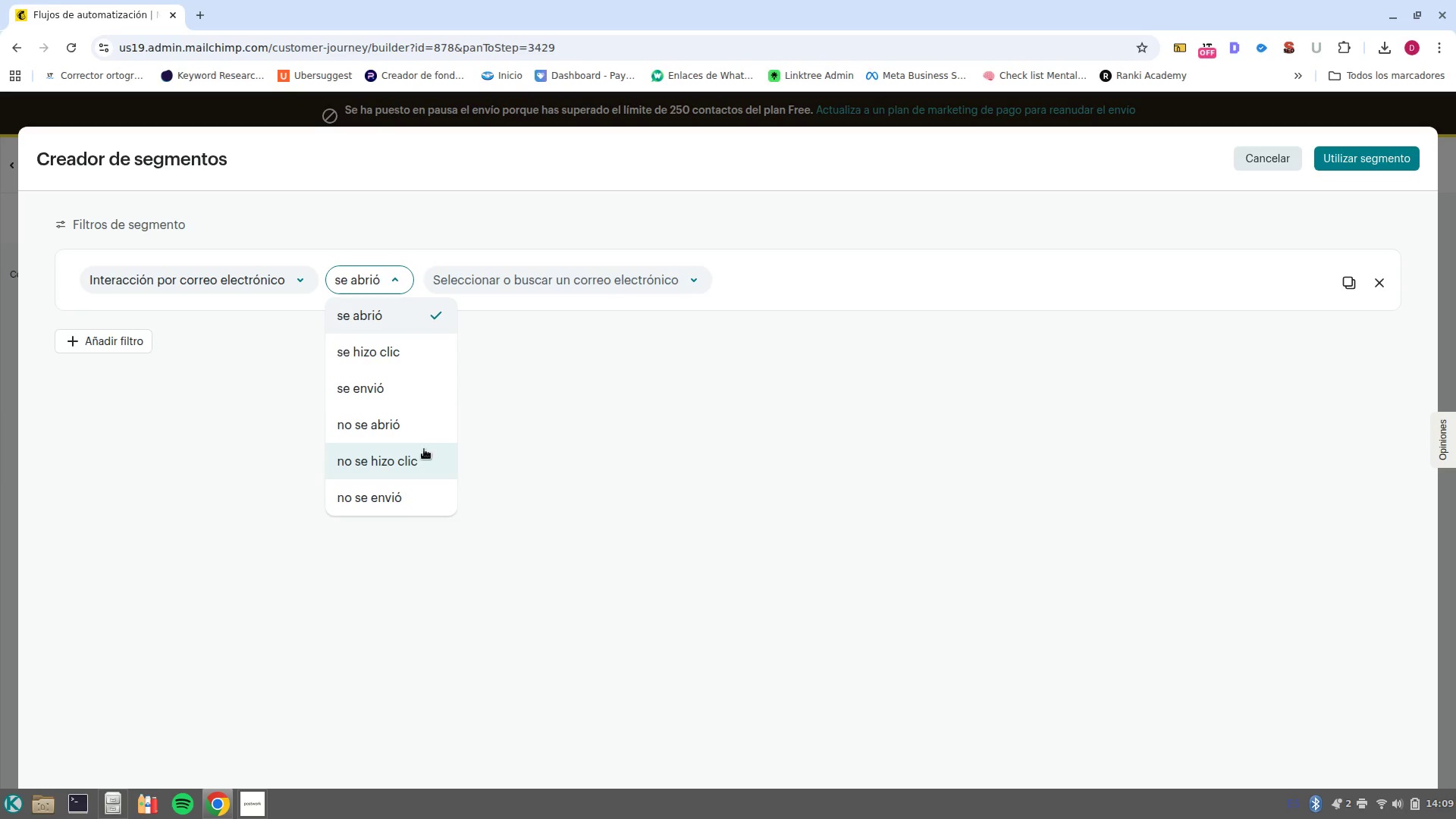 
left_click([400, 346])
 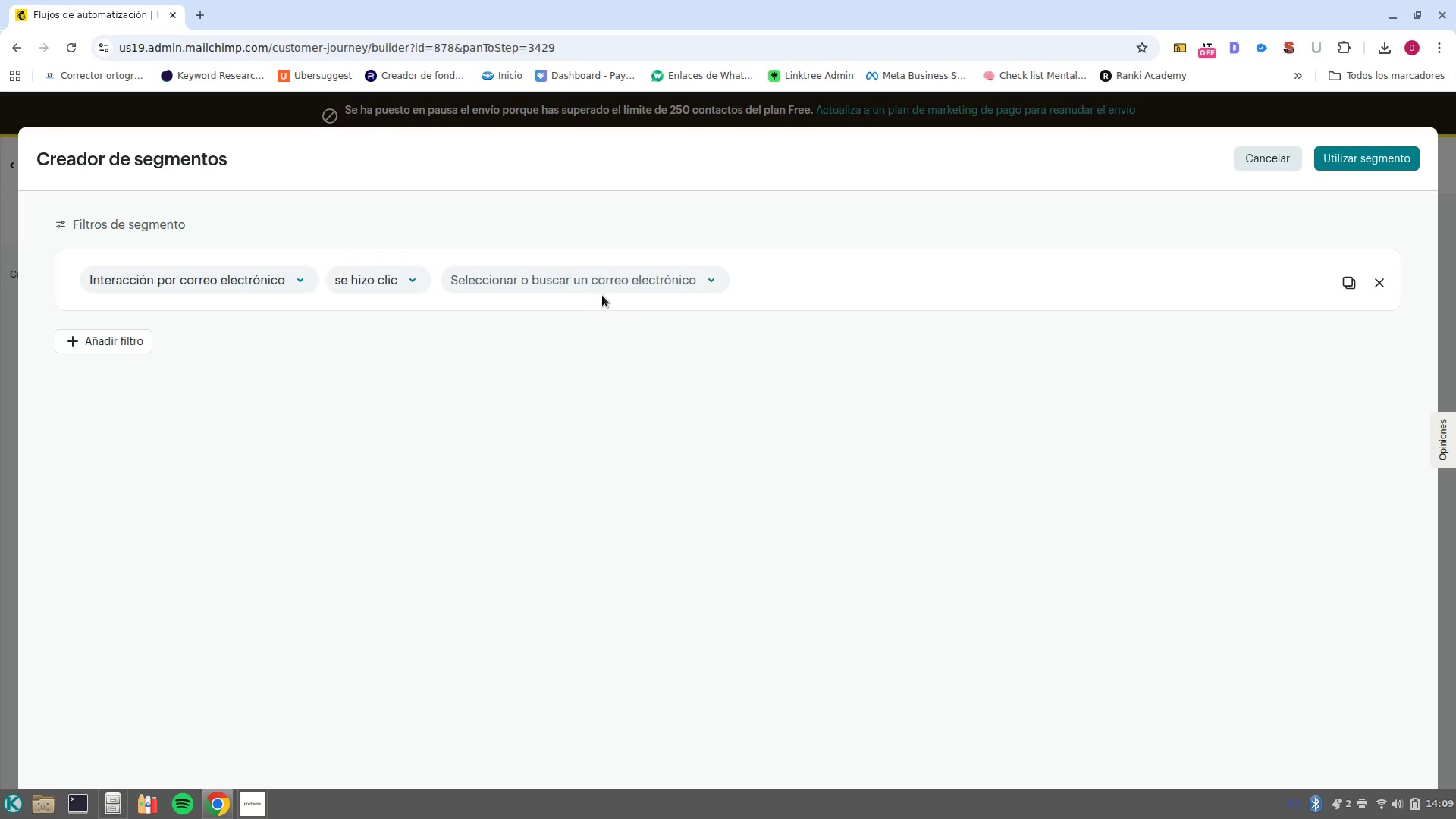 
left_click([604, 295])
 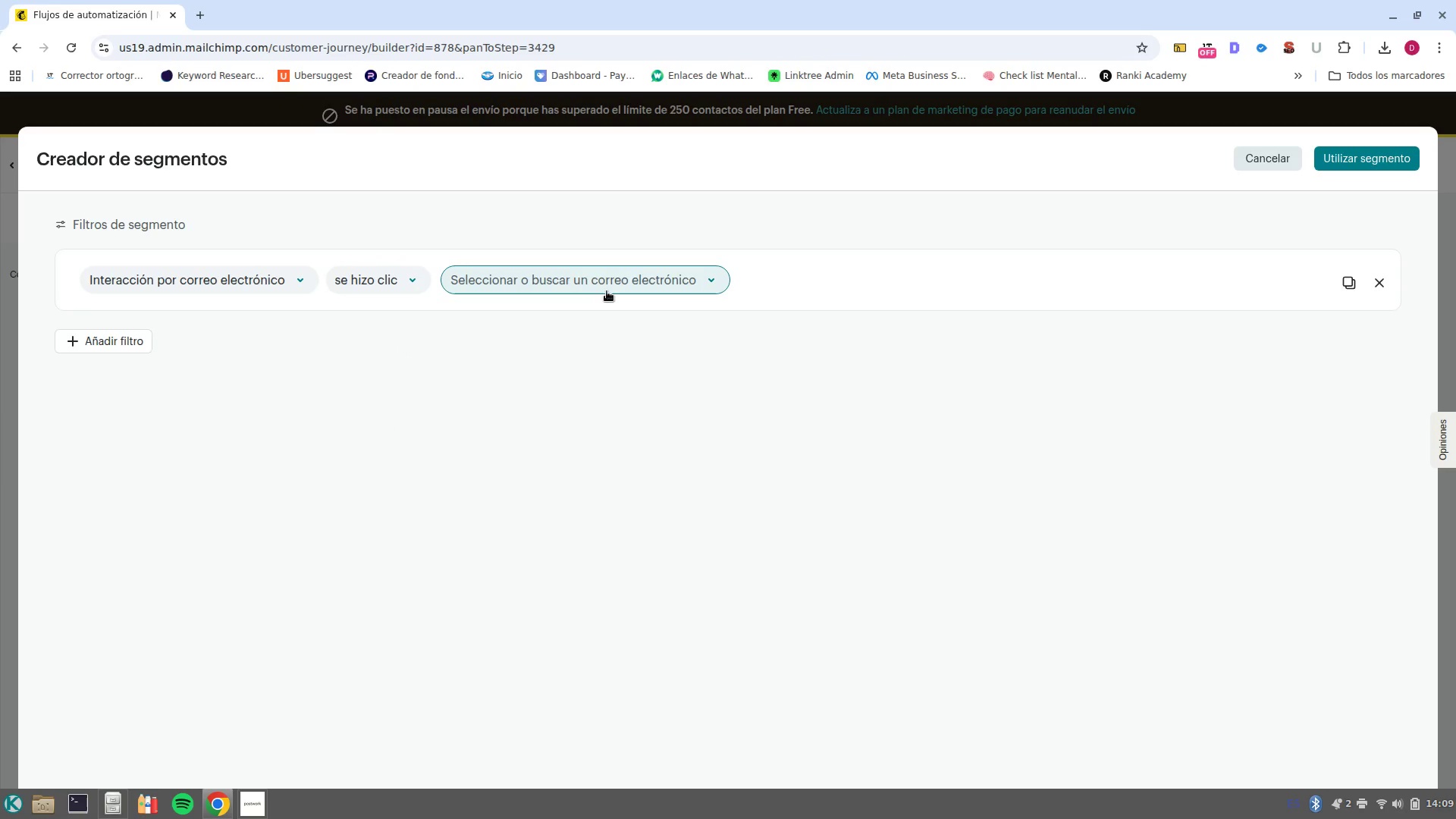 
left_click([607, 291])
 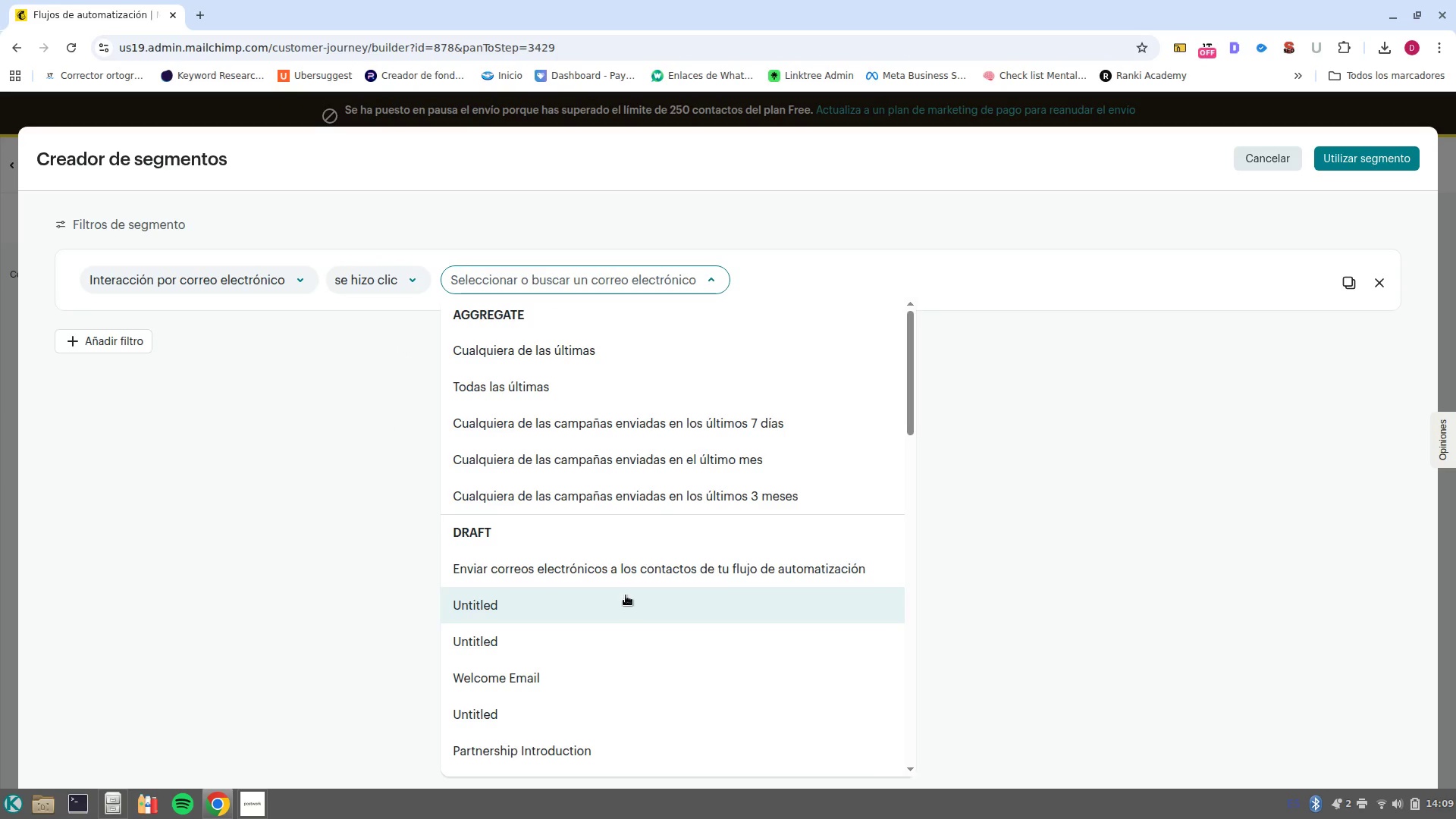 
scroll: coordinate [581, 510], scroll_direction: down, amount: 7.0
 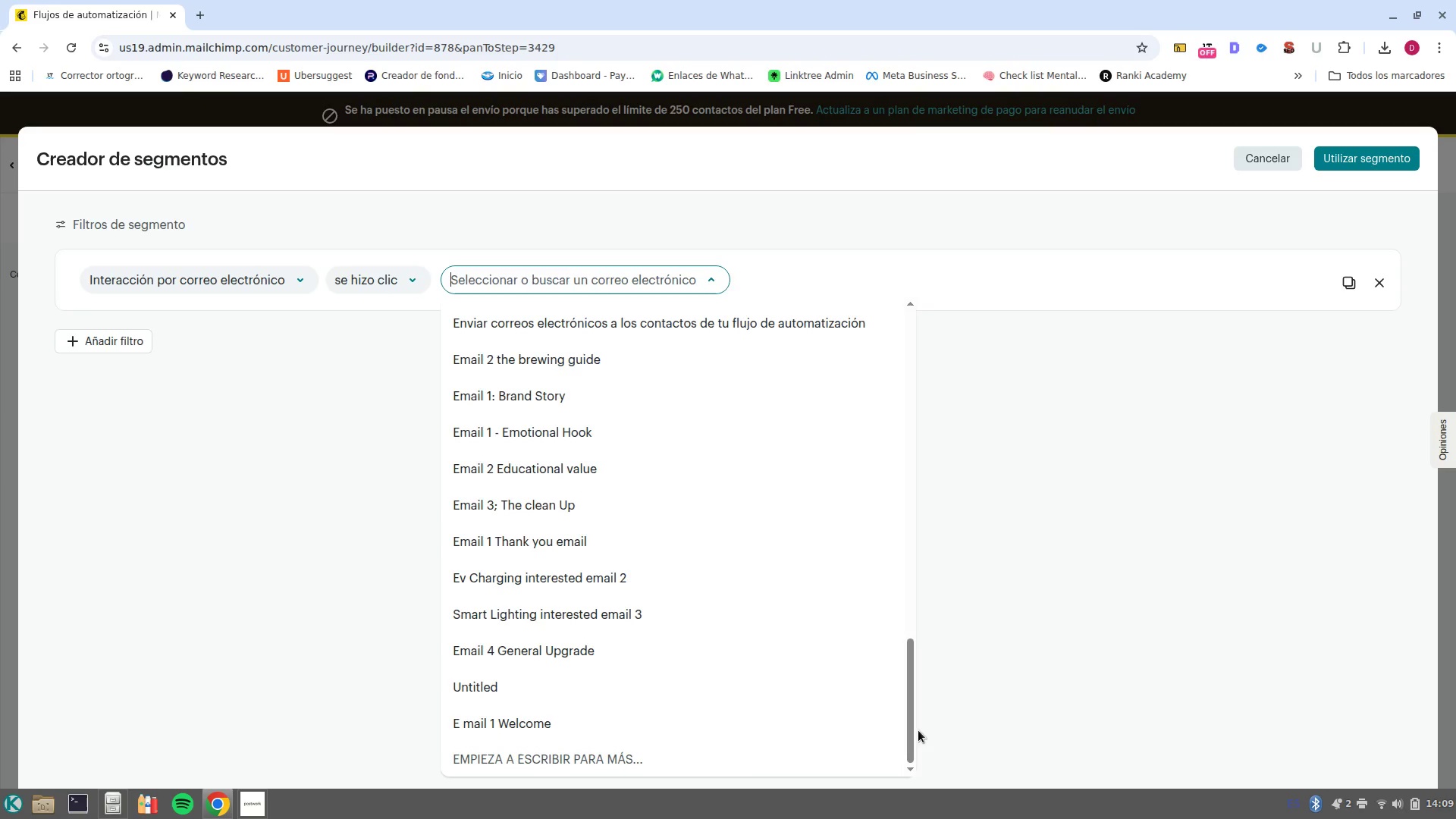 
left_click_drag(start_coordinate=[909, 726], to_coordinate=[898, 573])
 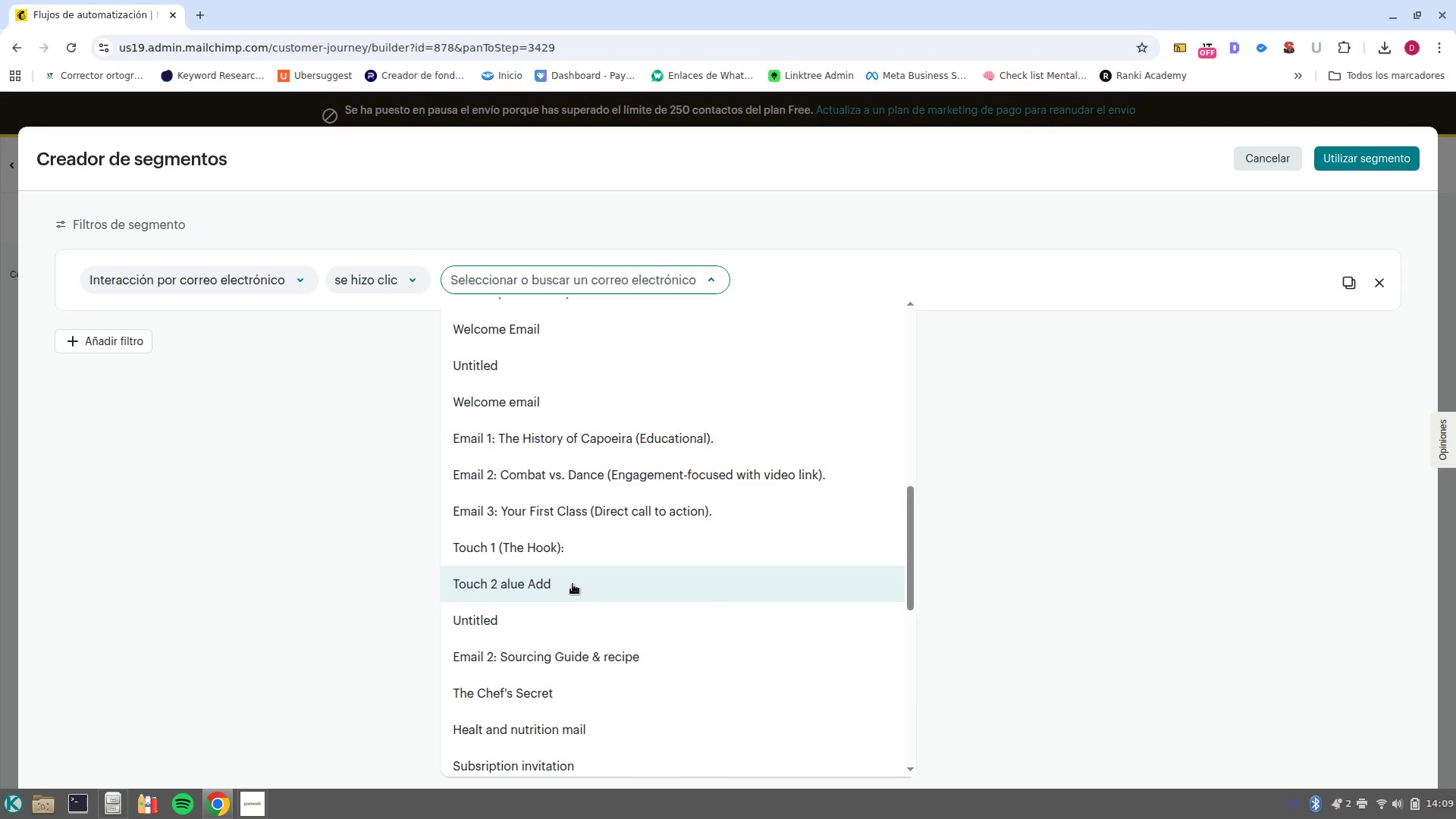 
left_click([573, 584])
 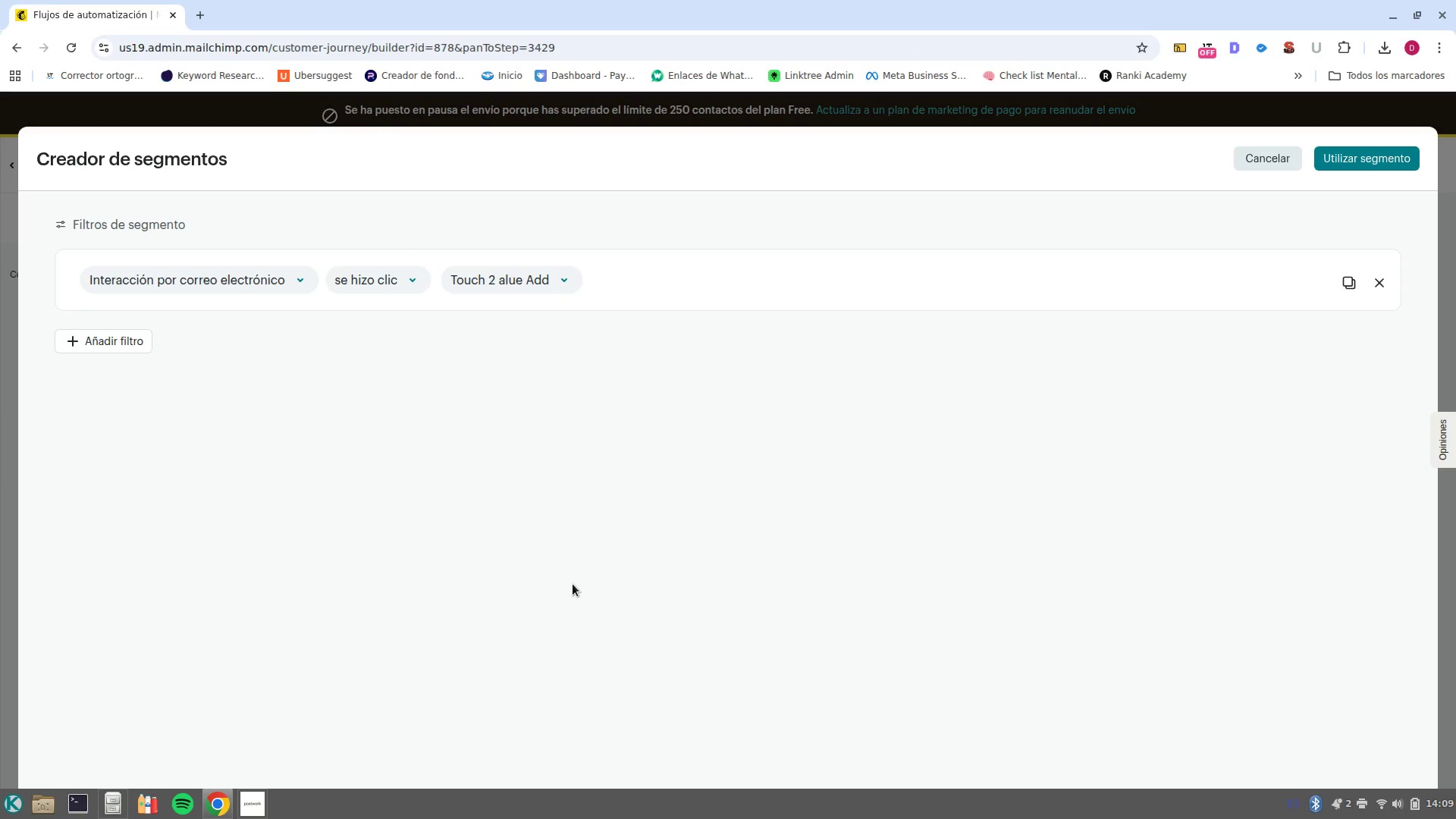 
wait(20.84)
 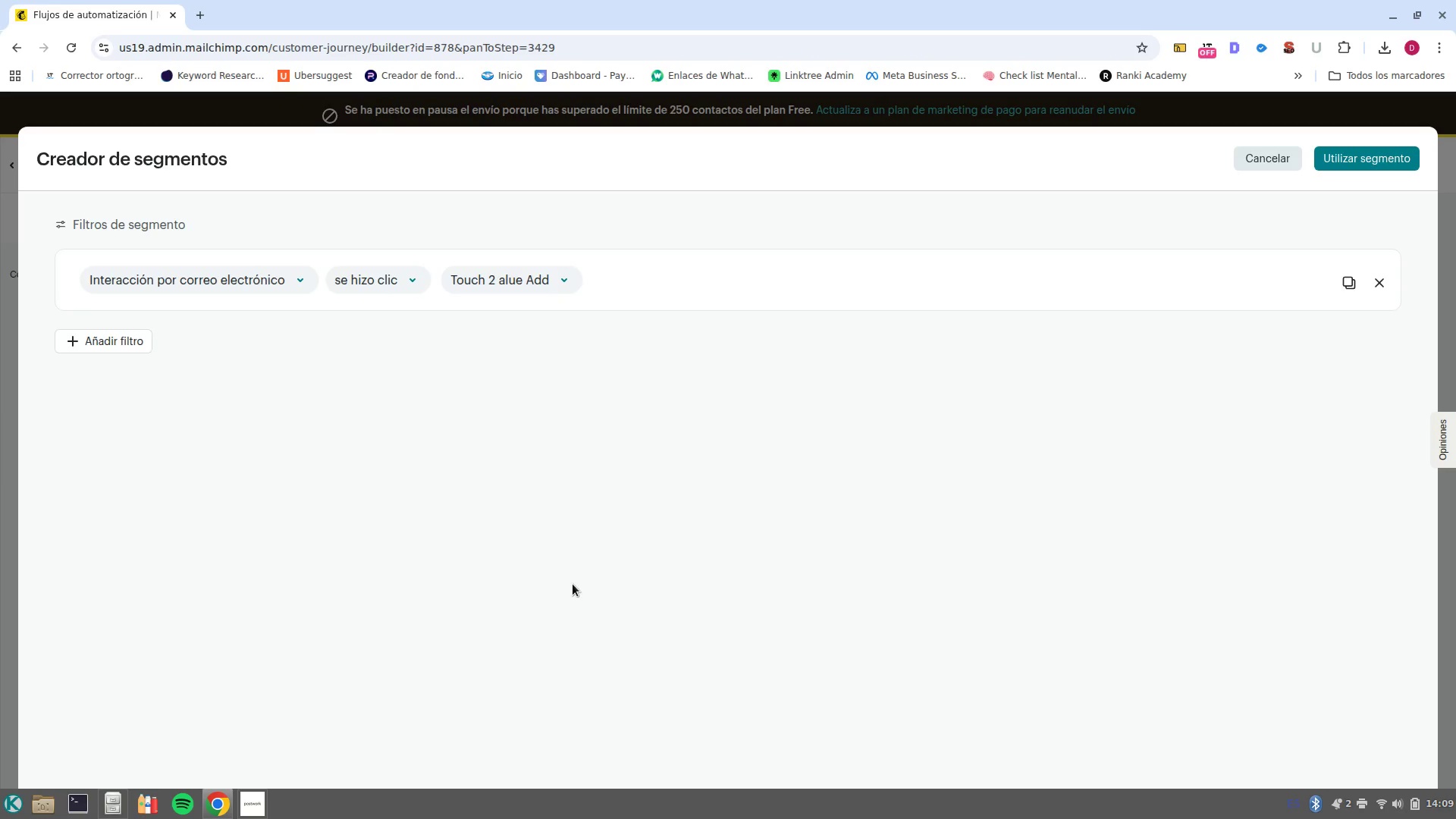 
left_click([1364, 162])
 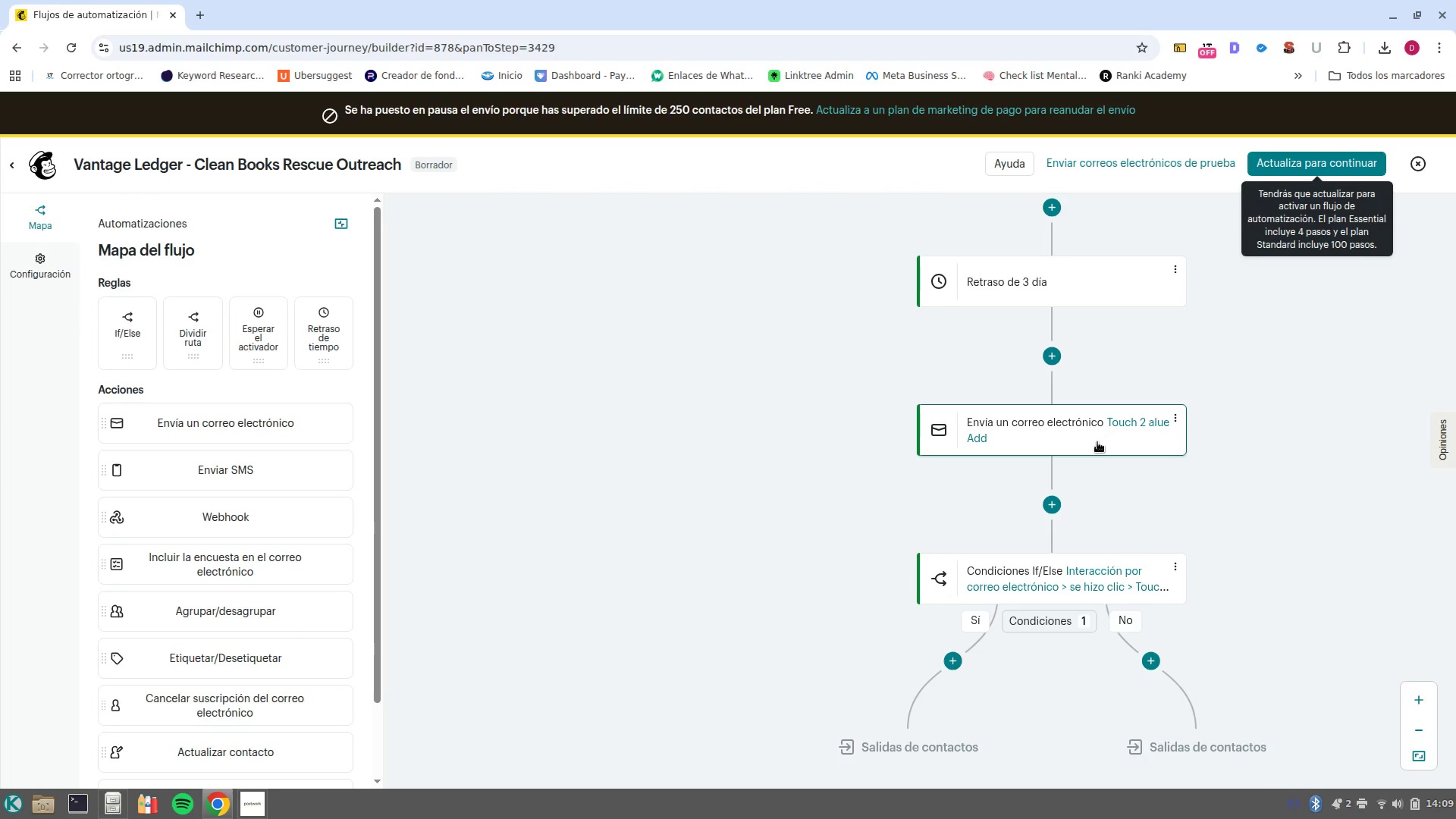 
left_click([1097, 442])
 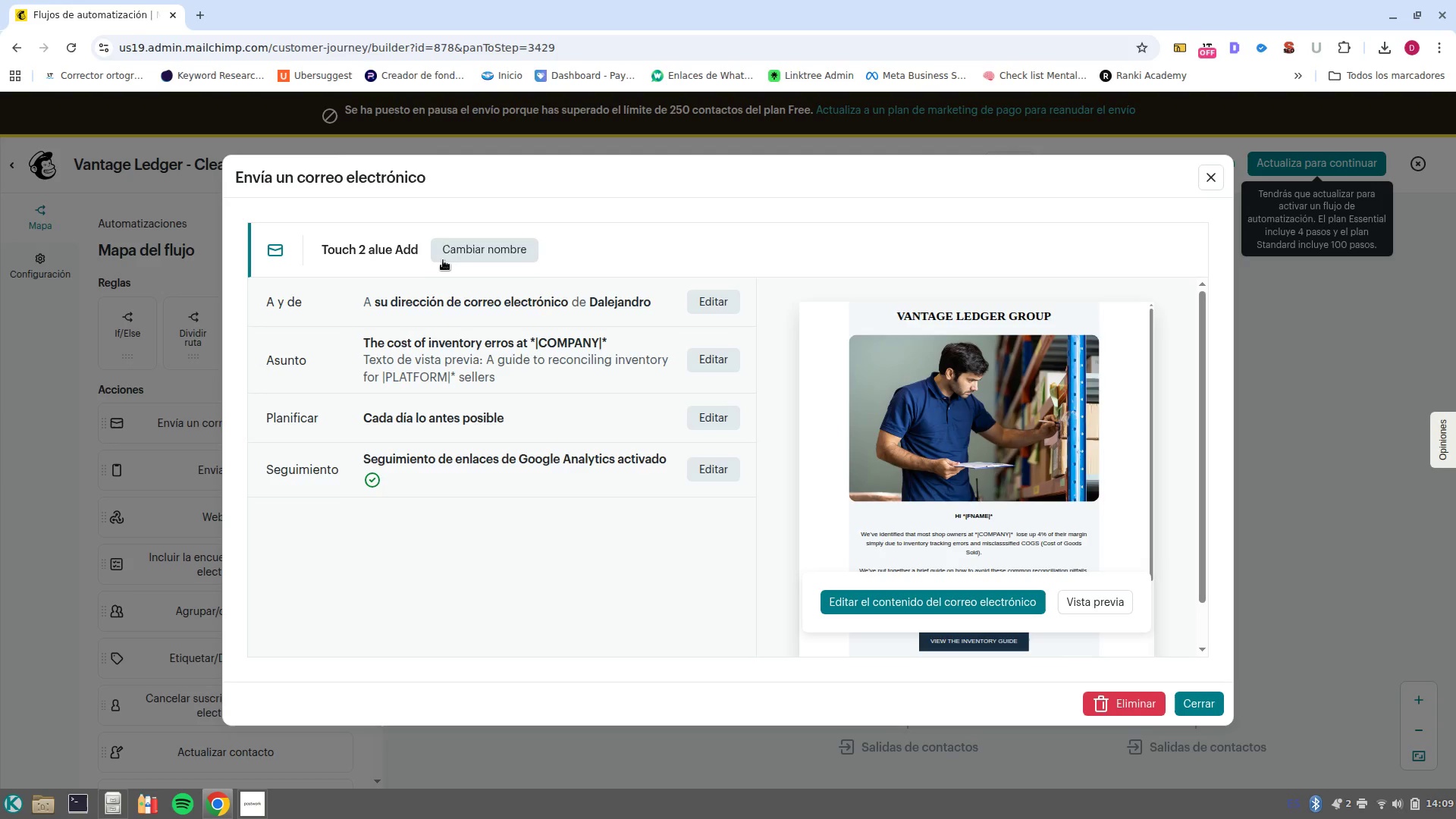 
left_click([469, 247])
 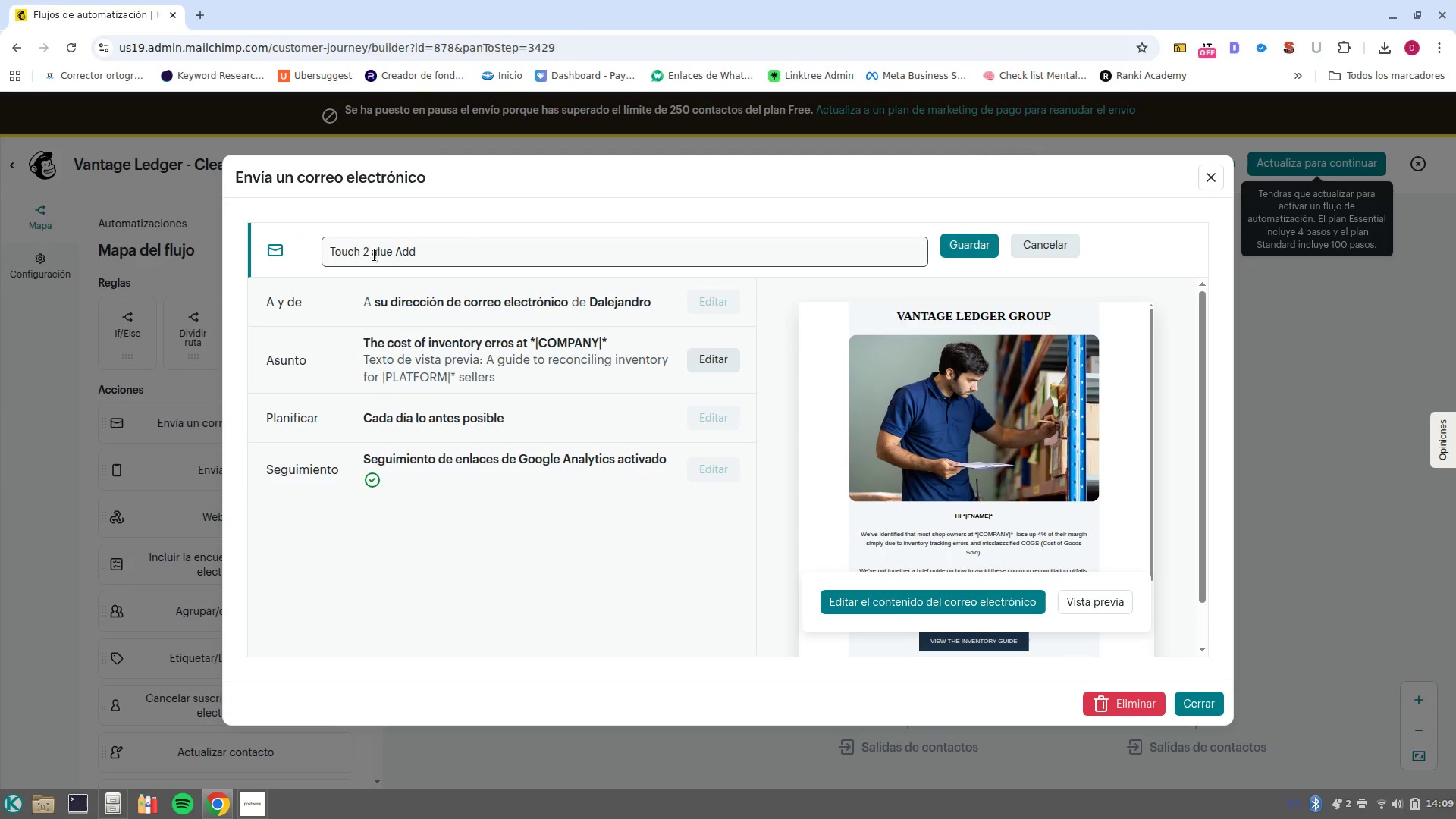 
left_click([373, 256])
 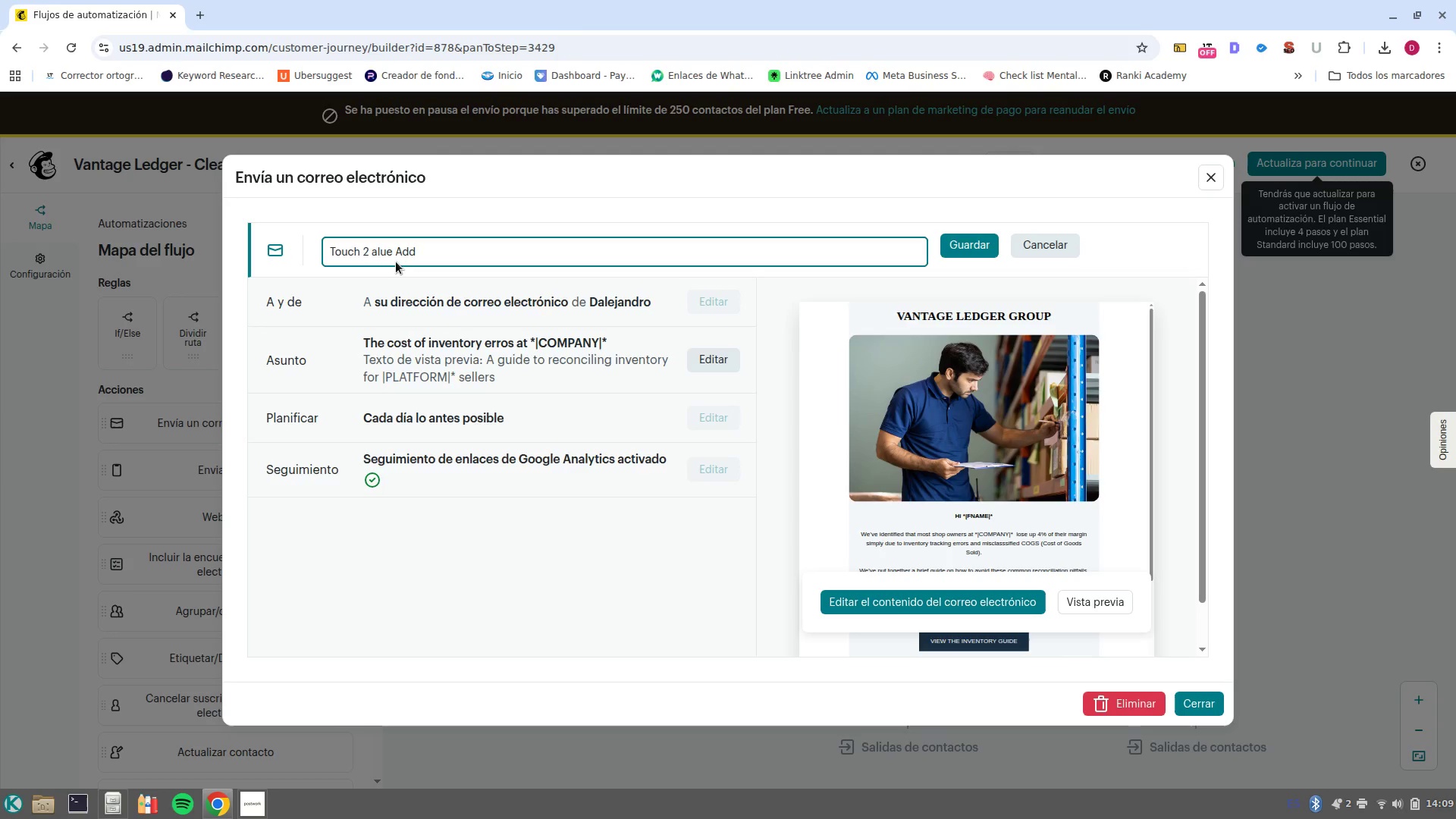 
key(V)
 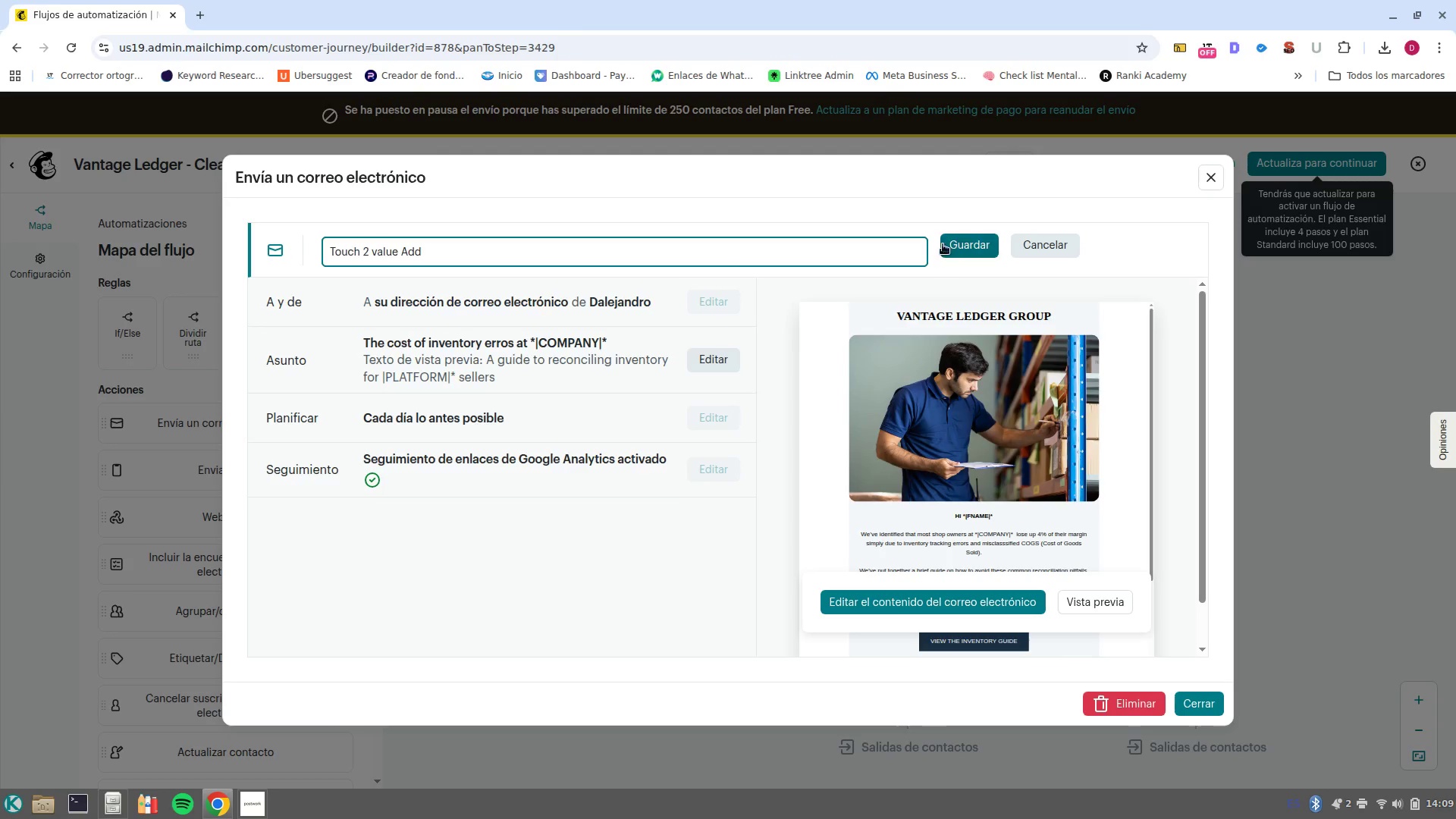 
left_click([949, 244])
 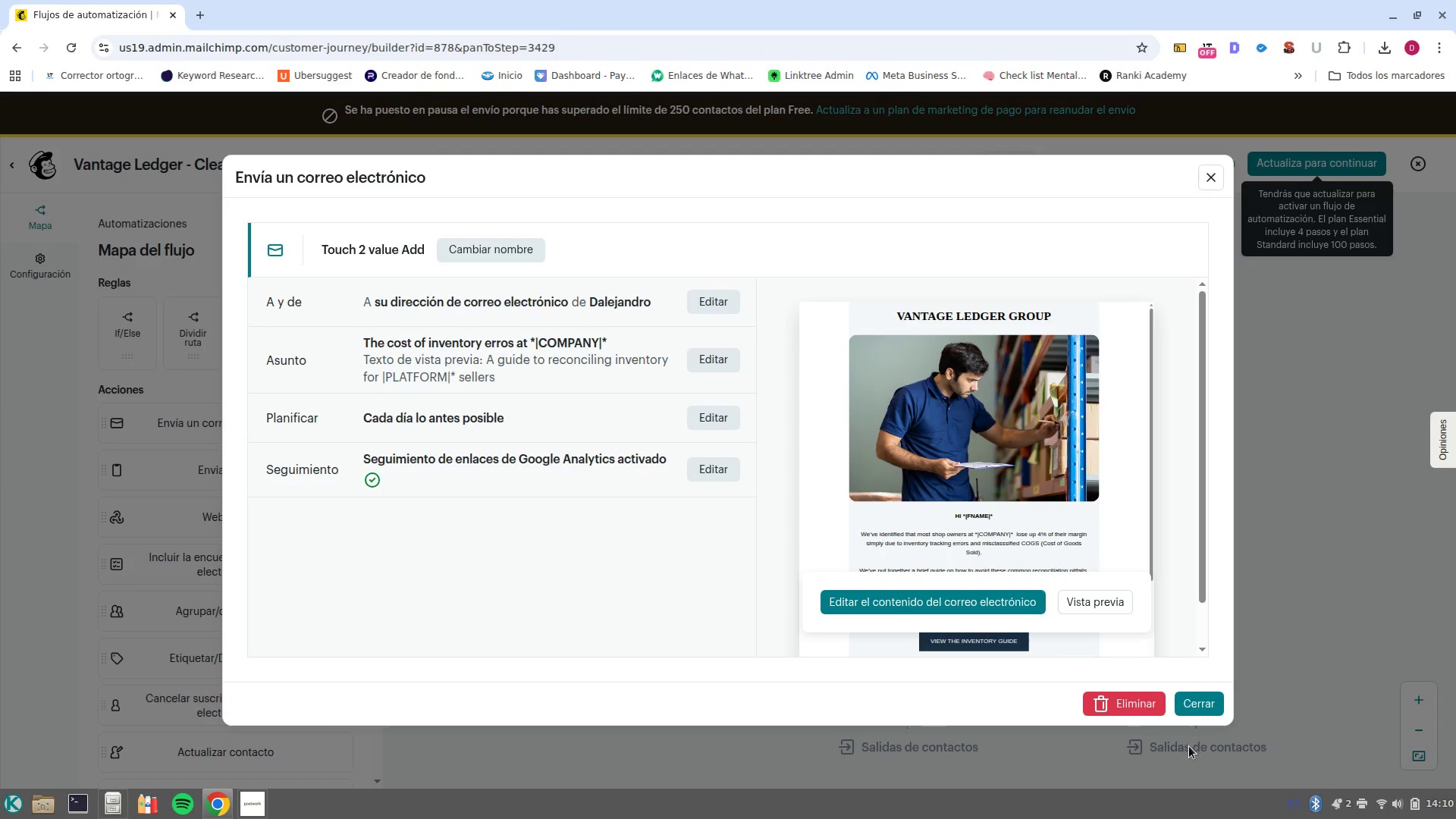 
left_click([1201, 703])
 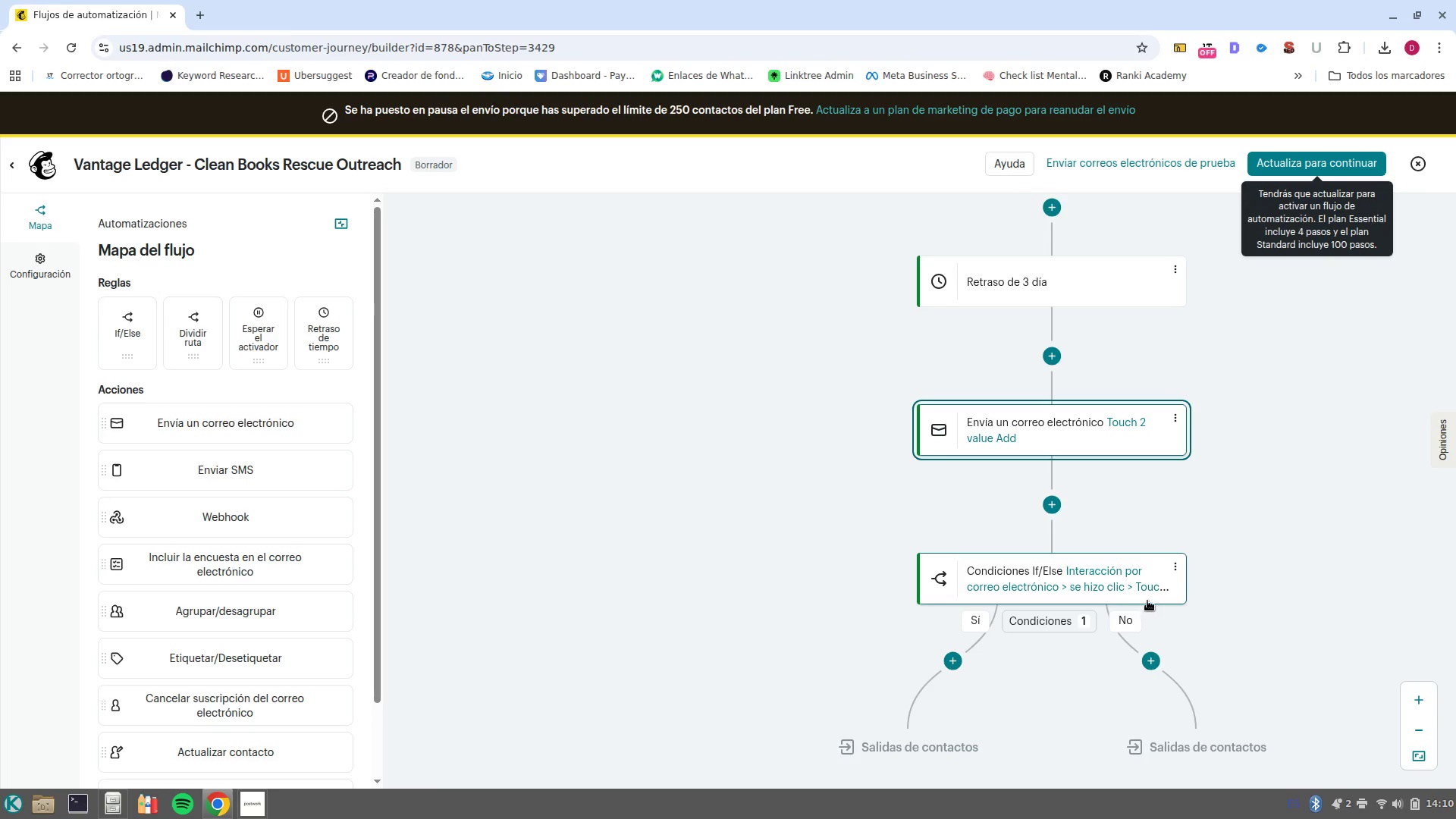 
left_click([1122, 597])
 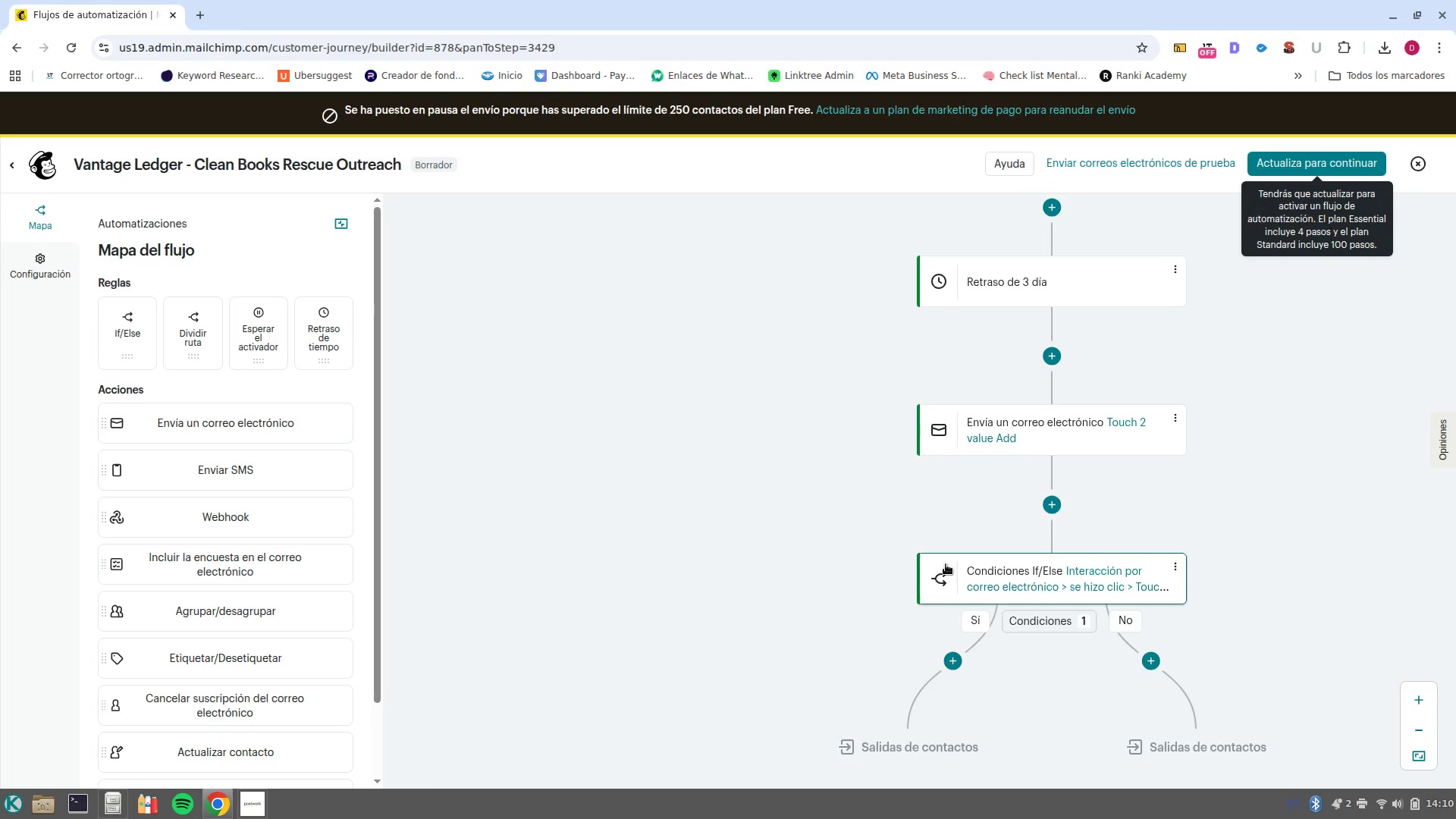 
left_click([1070, 620])
 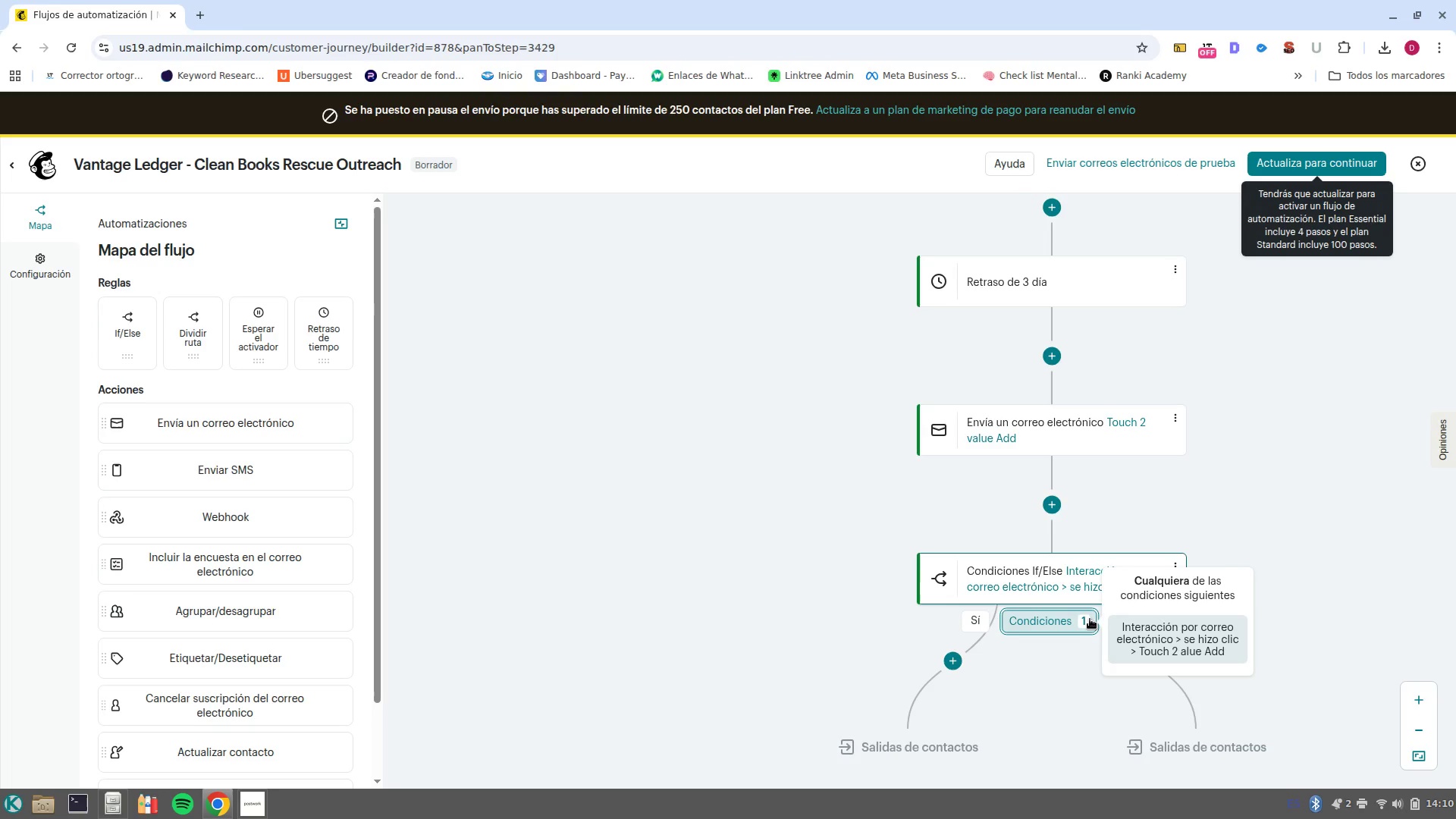 
left_click([1142, 633])
 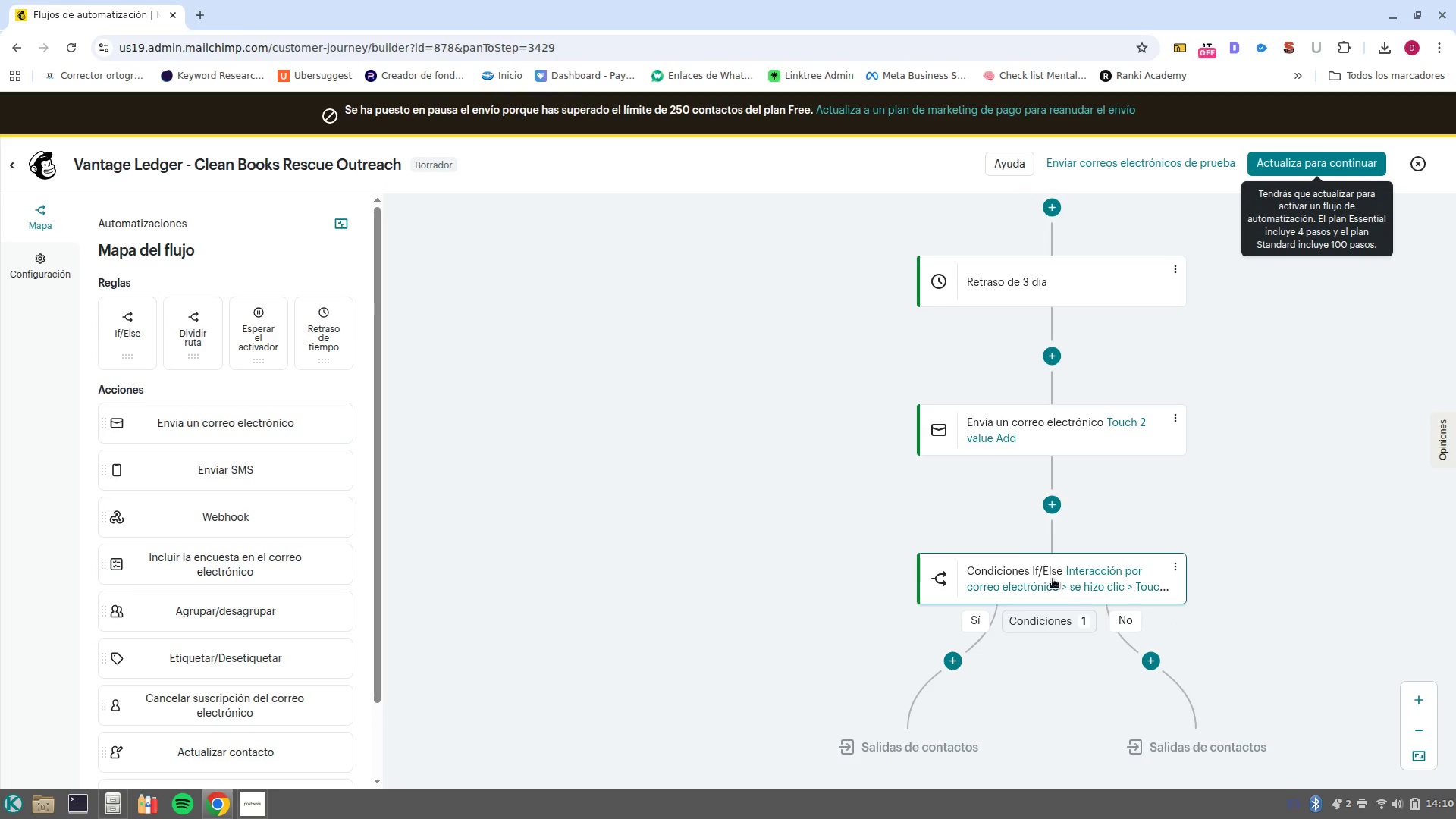 
left_click([1044, 566])
 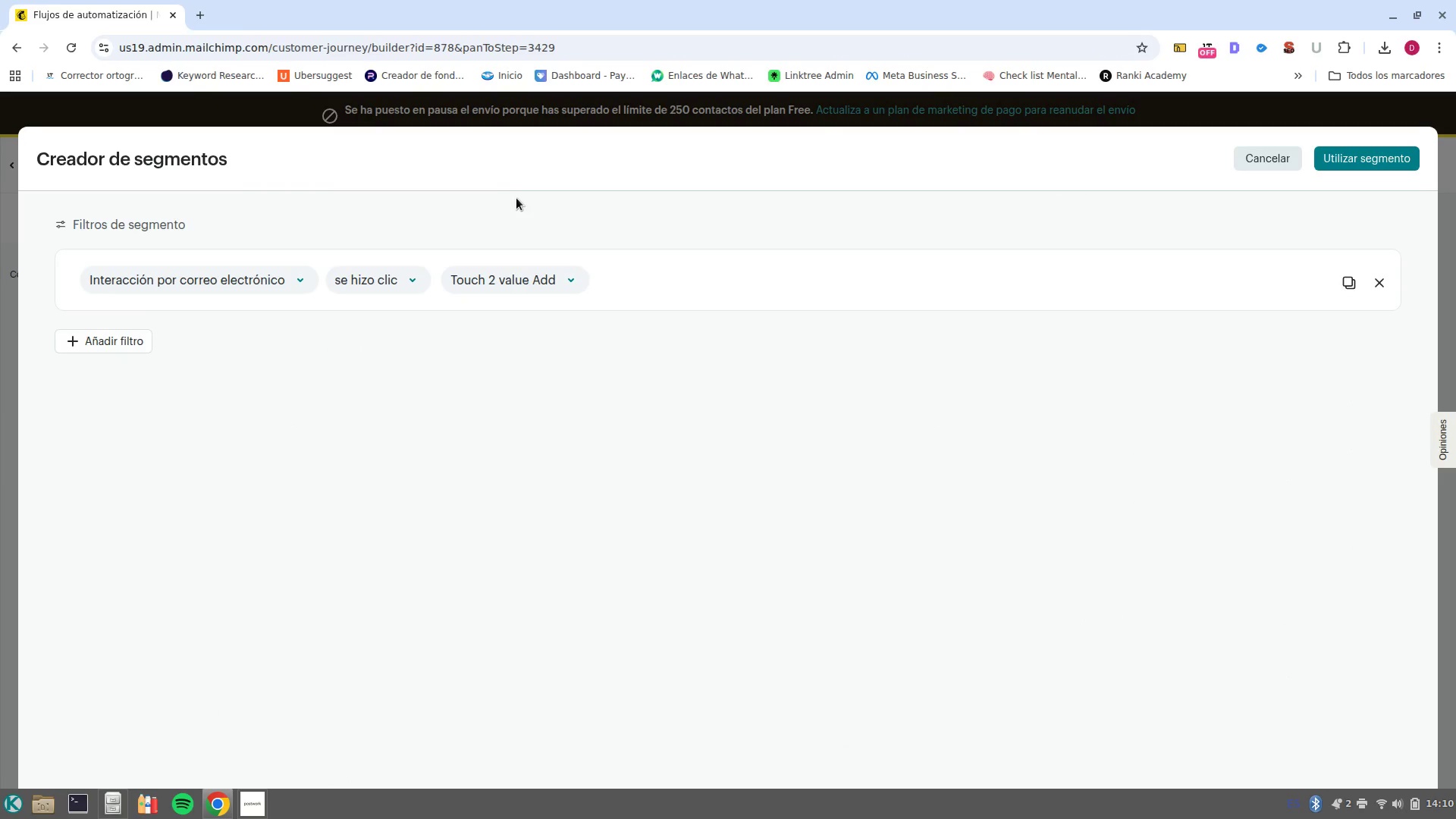 
left_click([544, 281])
 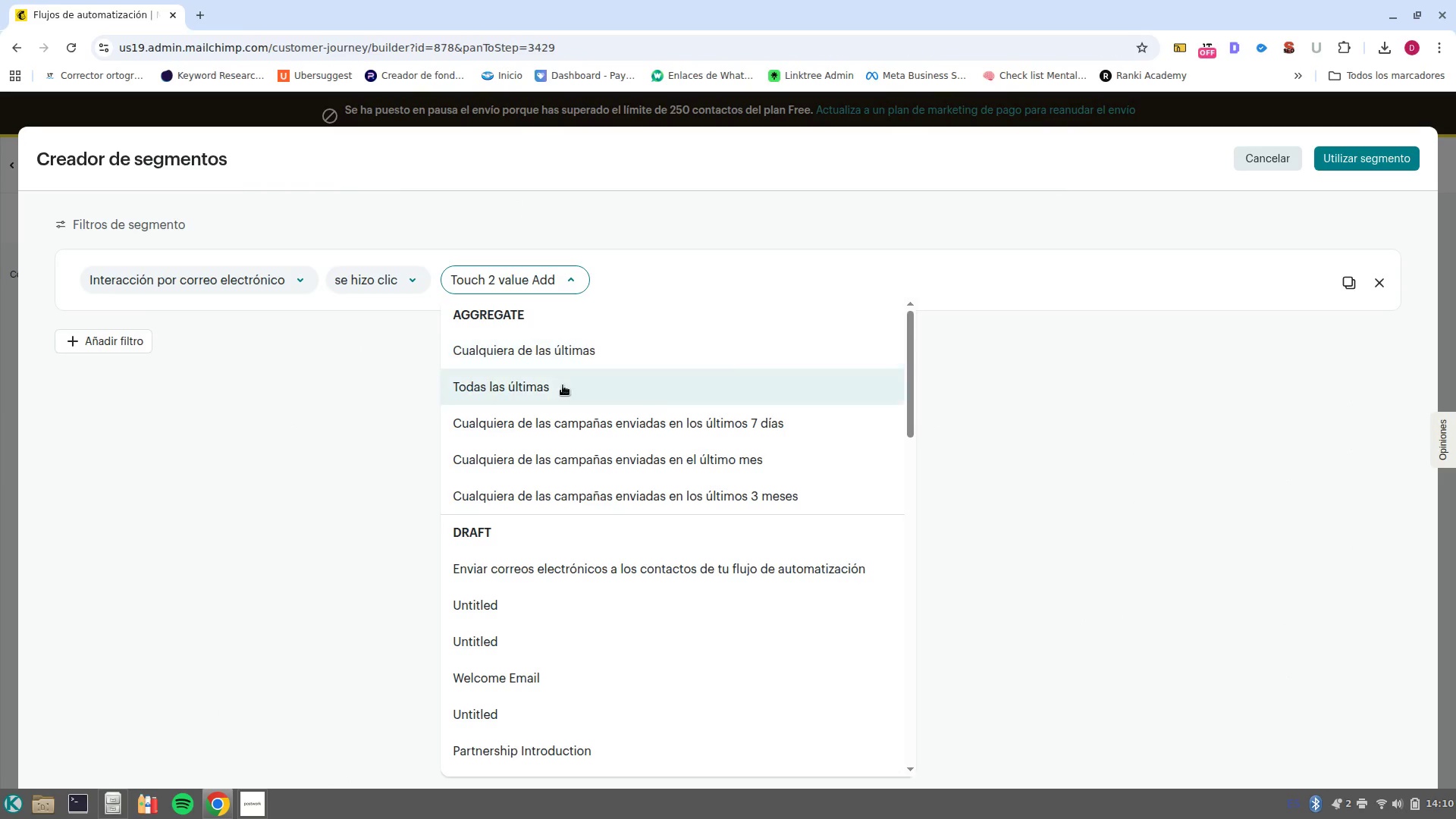 
scroll: coordinate [585, 581], scroll_direction: down, amount: 7.0
 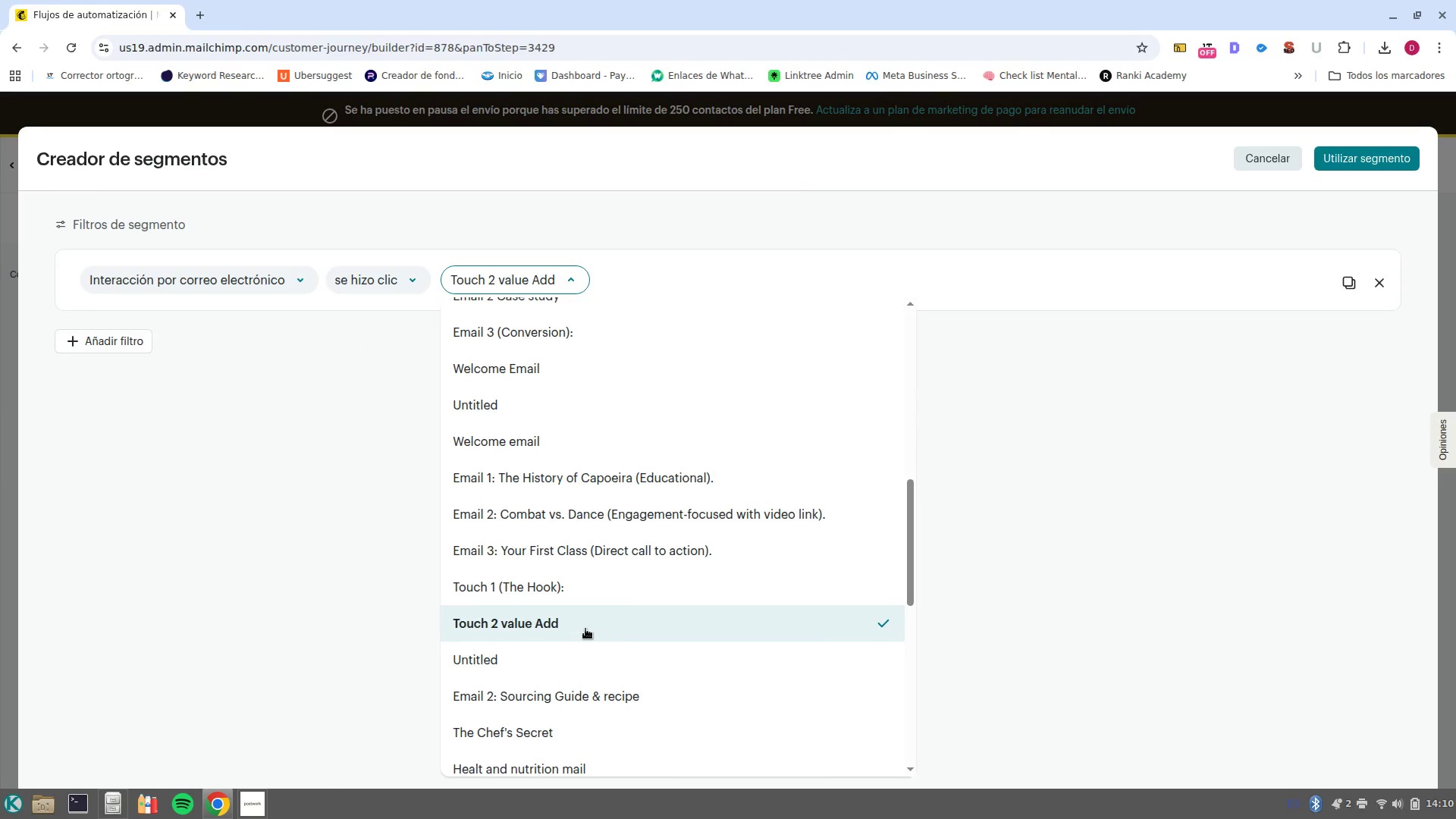 
left_click([585, 629])
 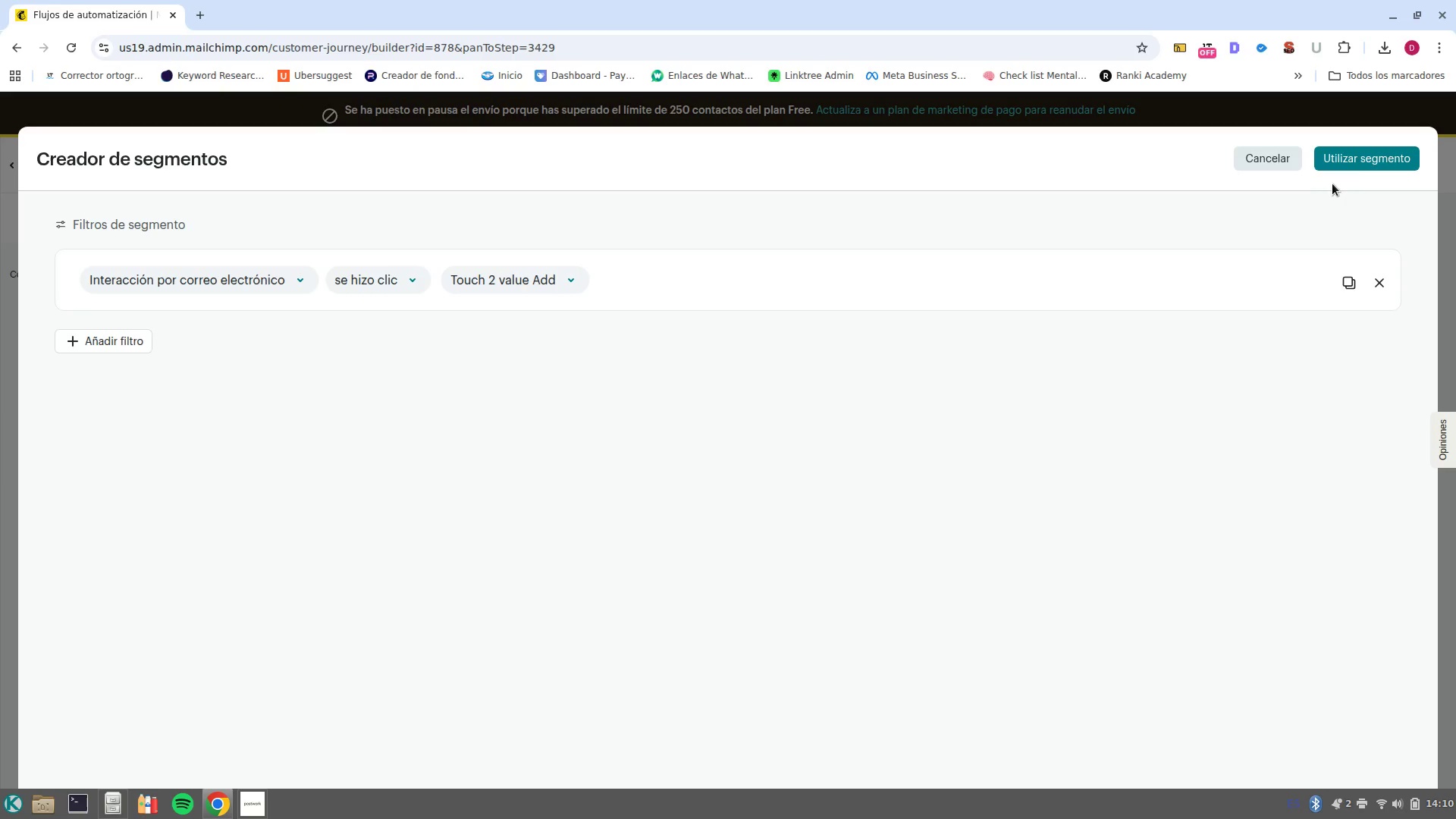 
left_click([1349, 173])
 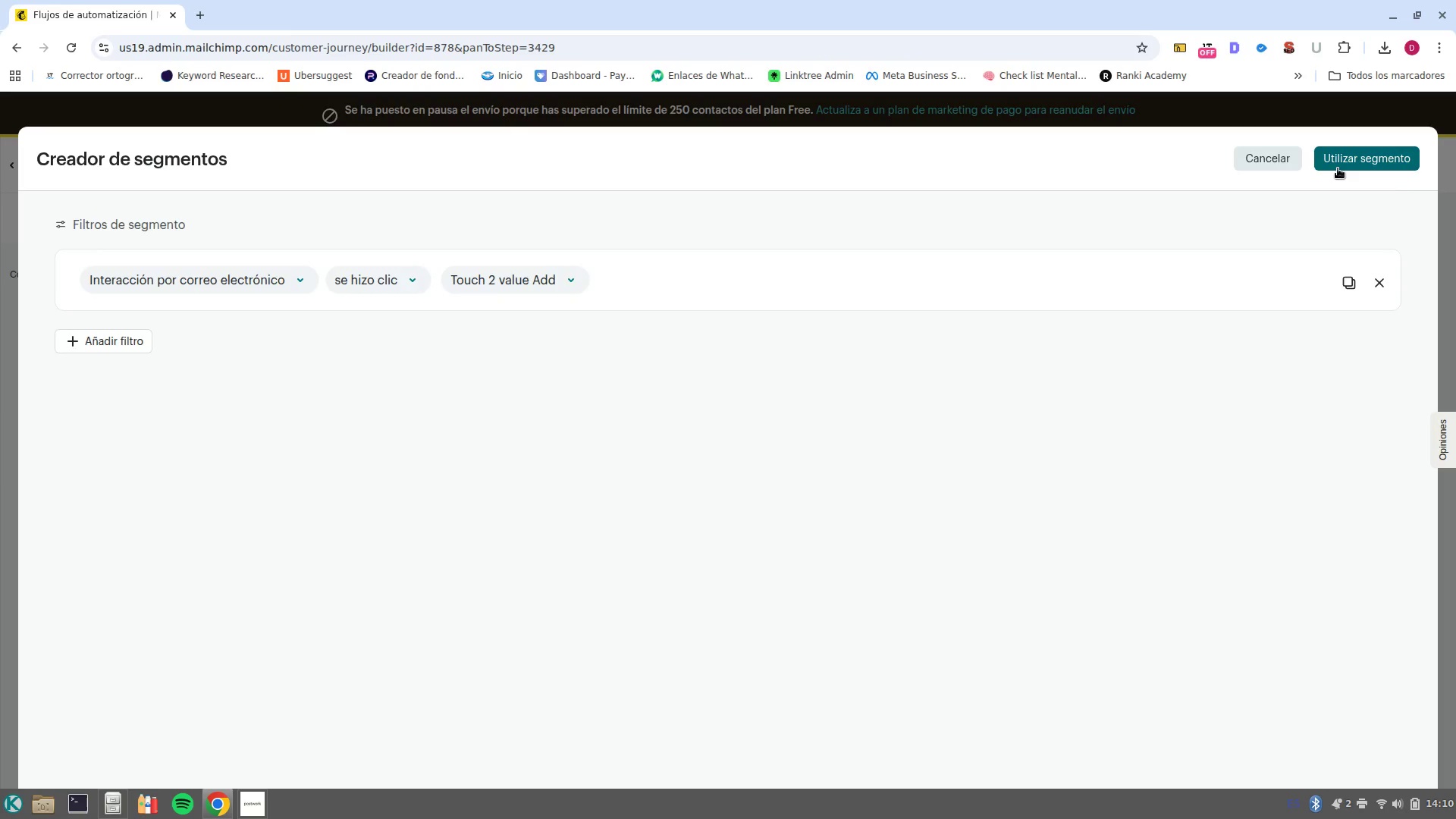 
left_click([1338, 168])
 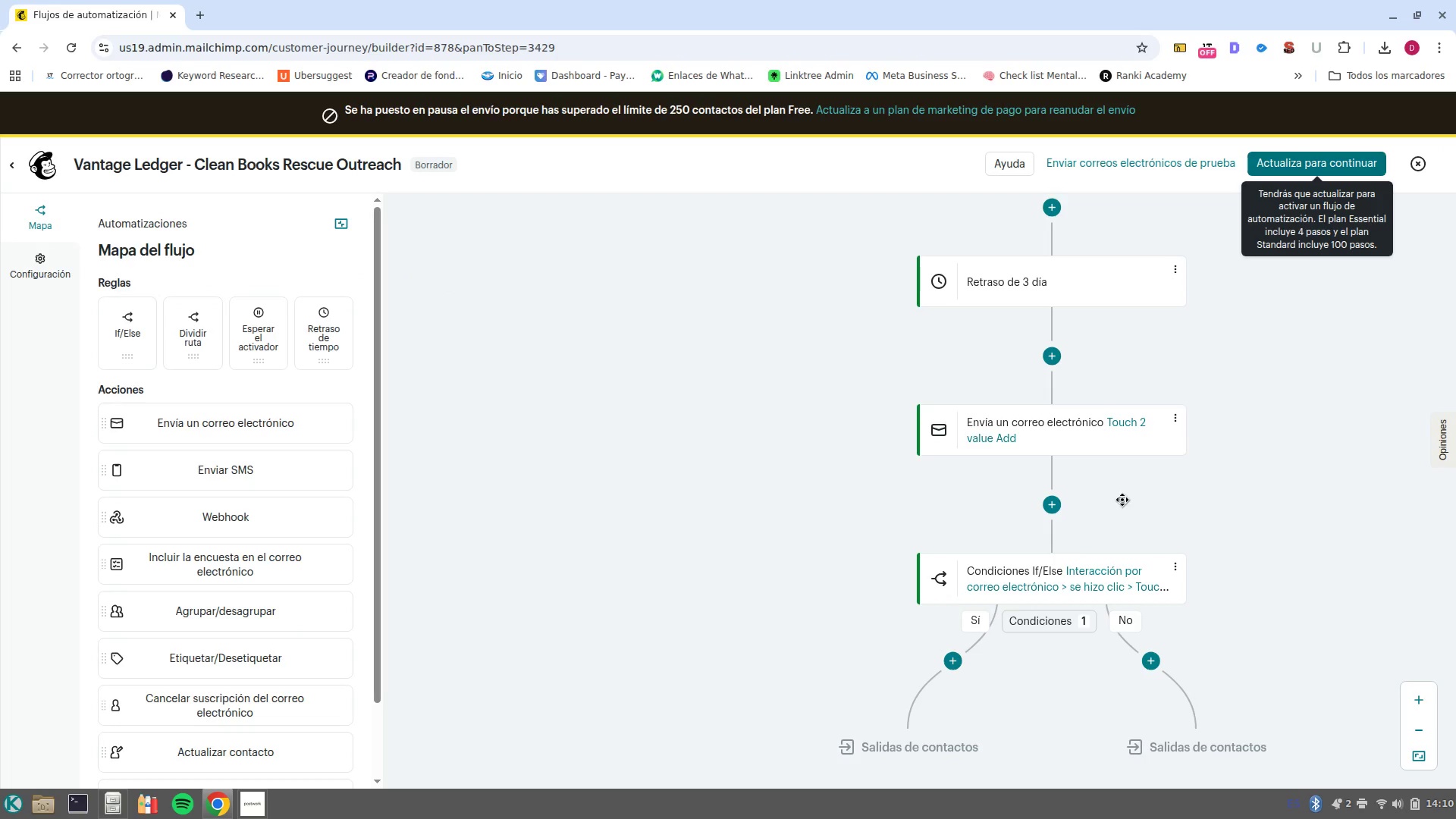 
scroll: coordinate [1068, 552], scroll_direction: down, amount: 1.0
 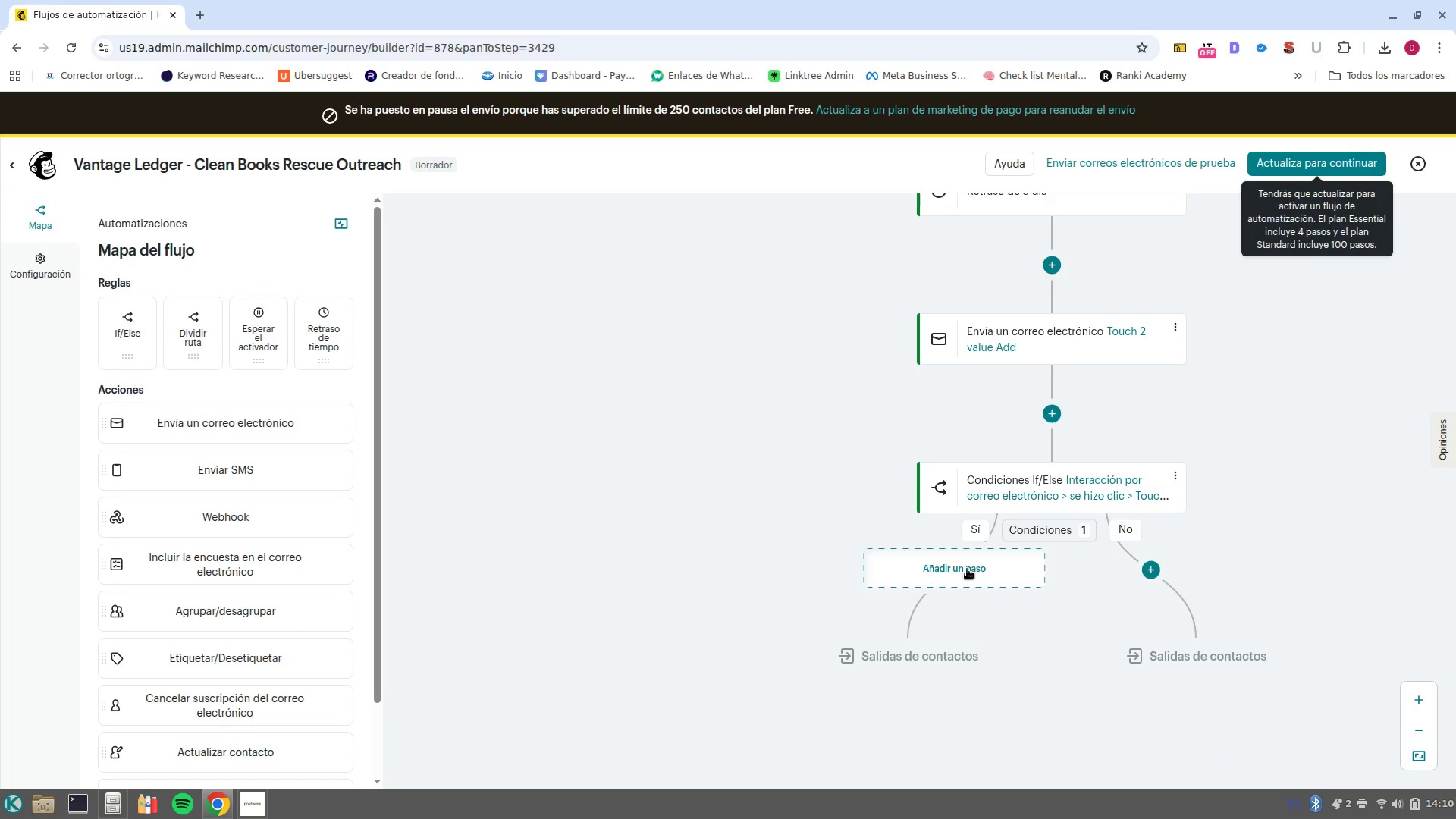 
left_click([959, 572])
 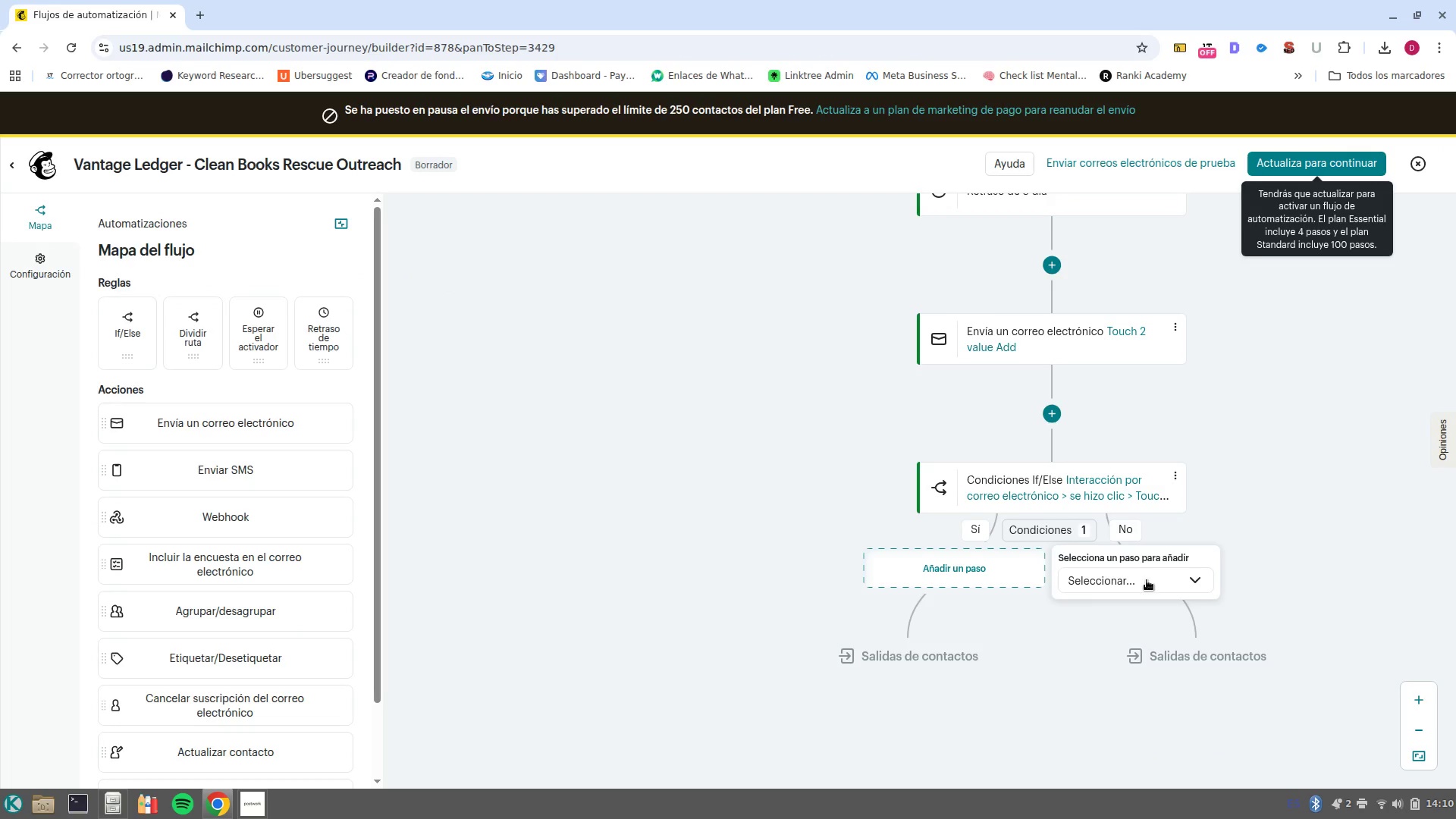 
left_click([1147, 580])
 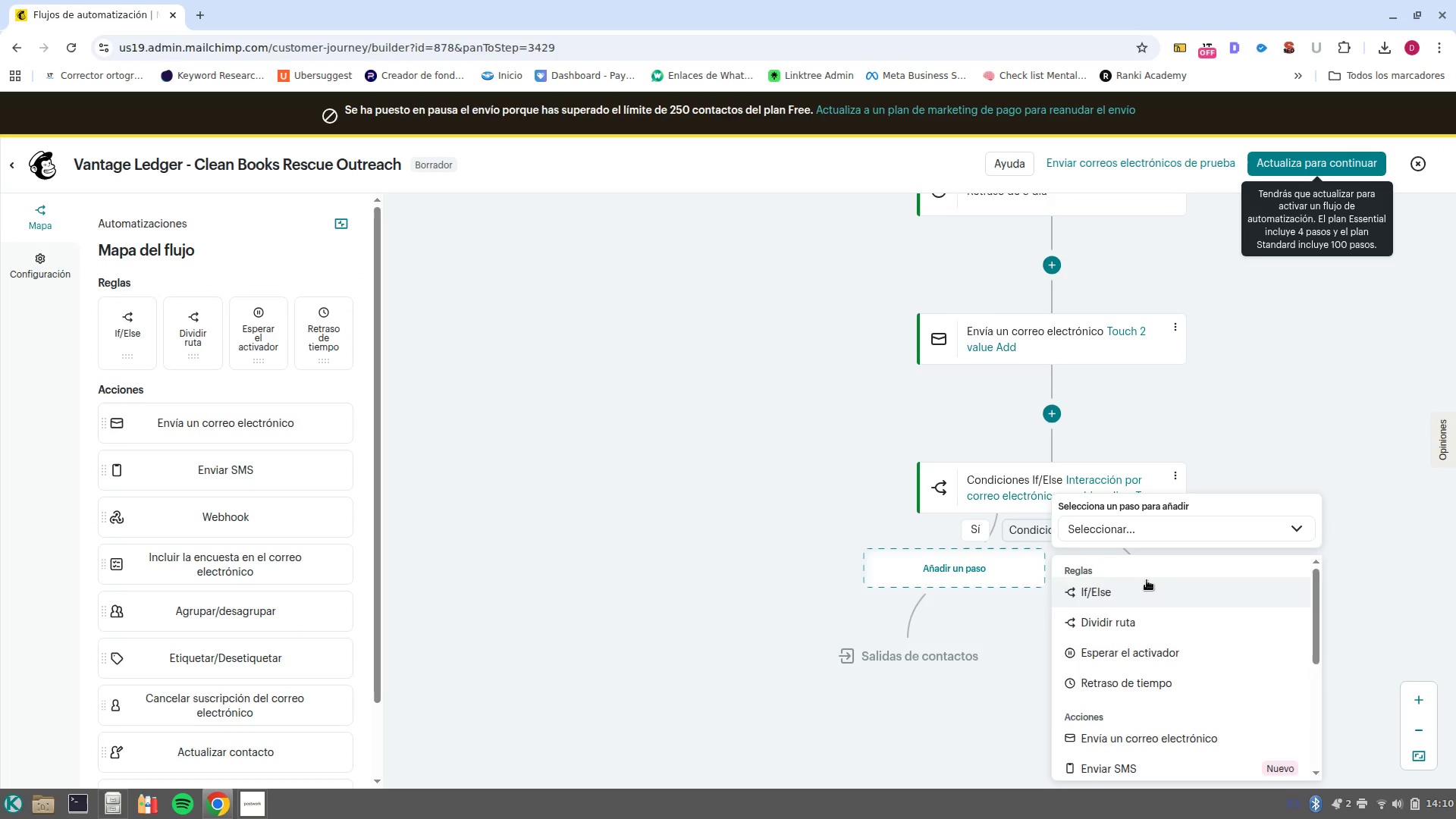 
scroll: coordinate [1147, 580], scroll_direction: down, amount: 5.0
 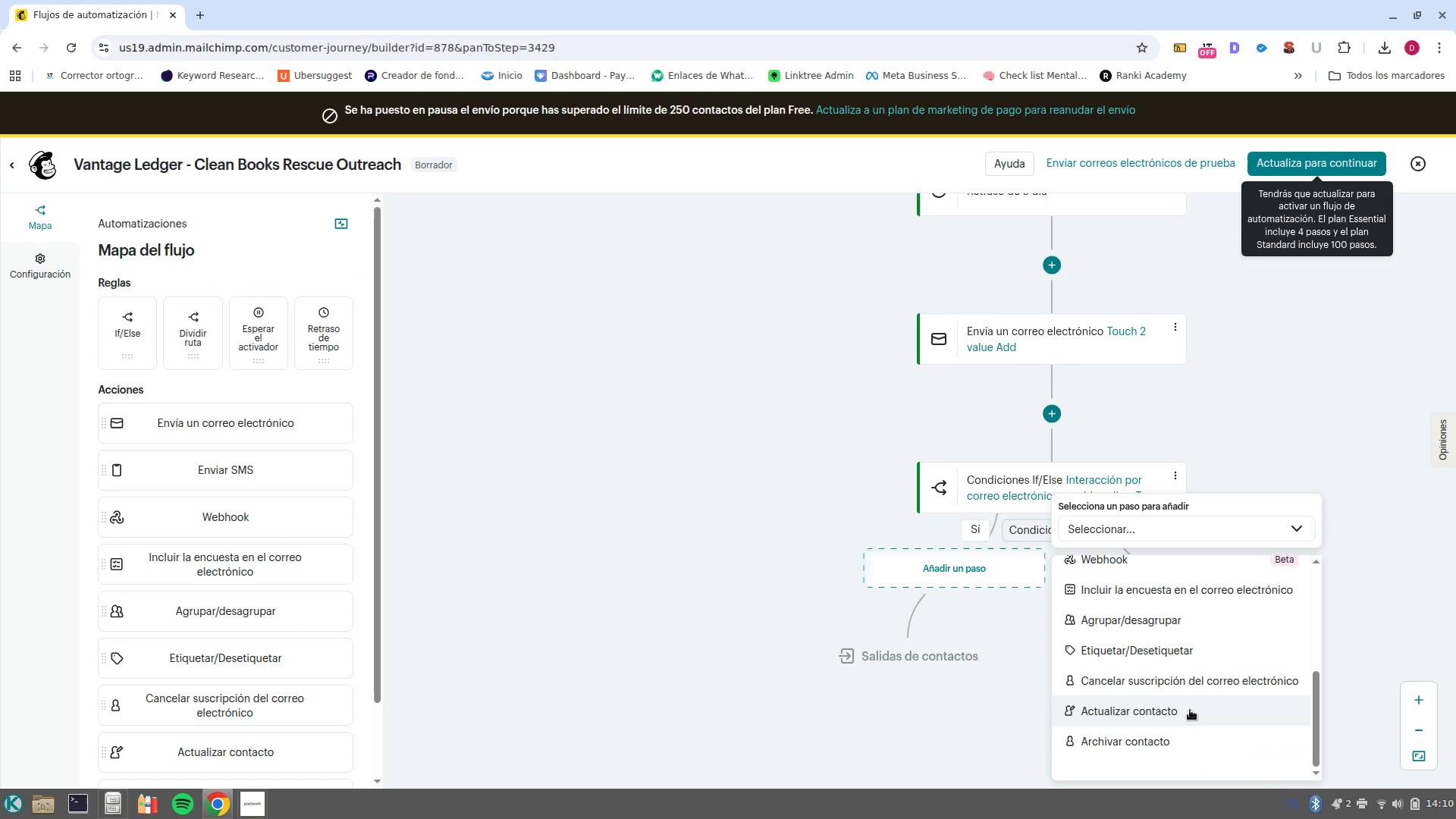 
left_click([1198, 664])
 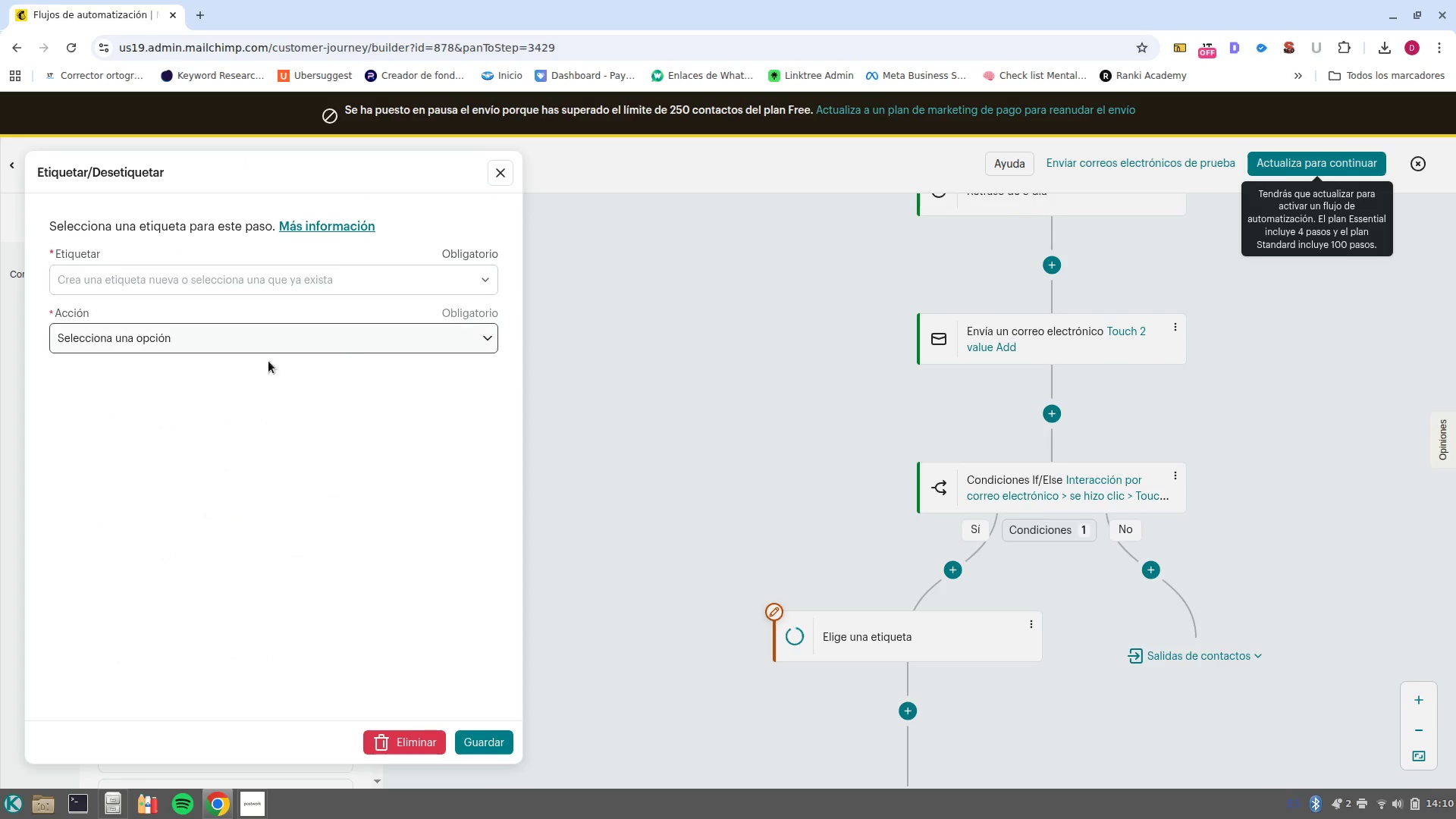 
left_click([193, 271])
 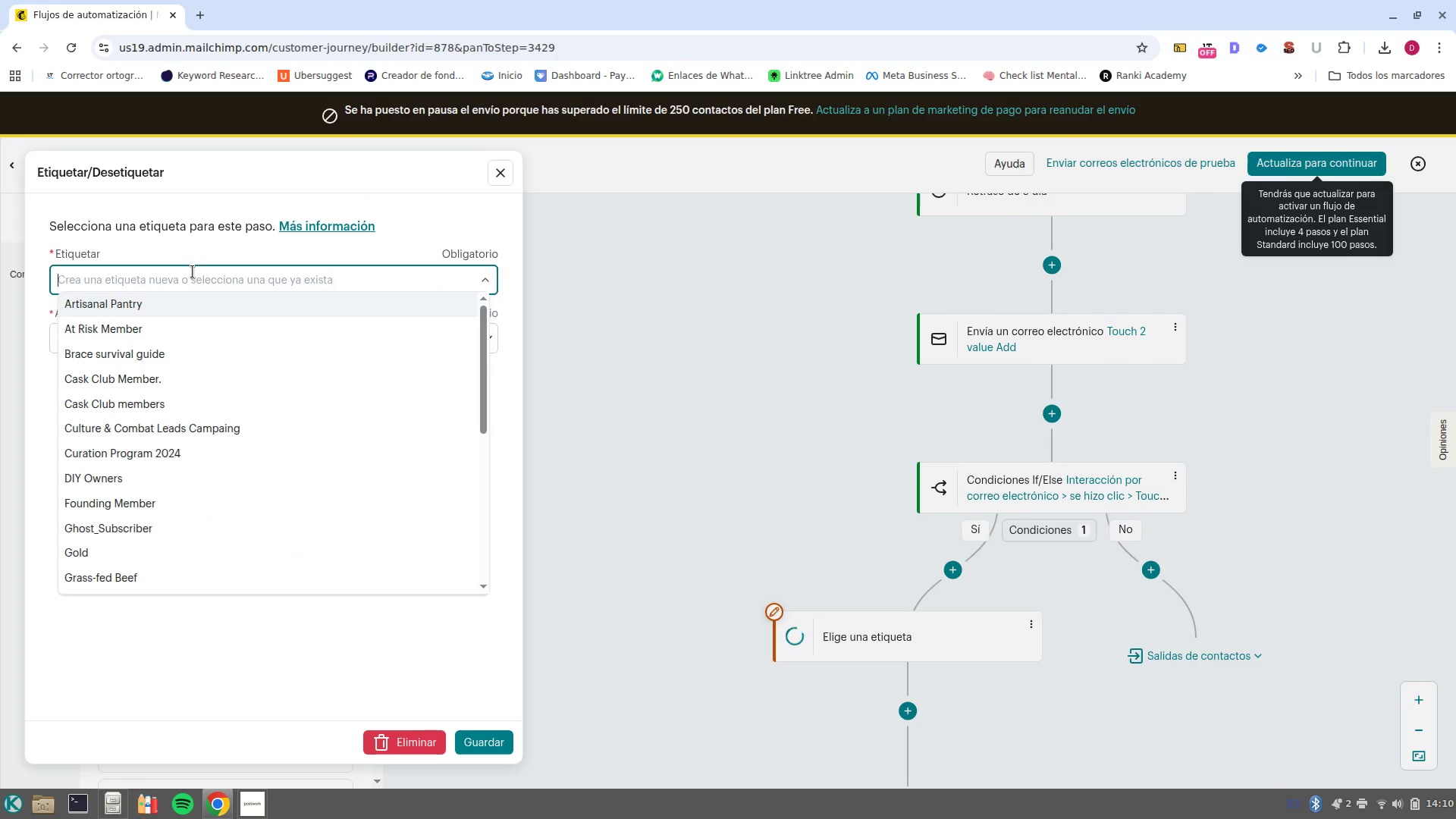 
type(High Intent)
 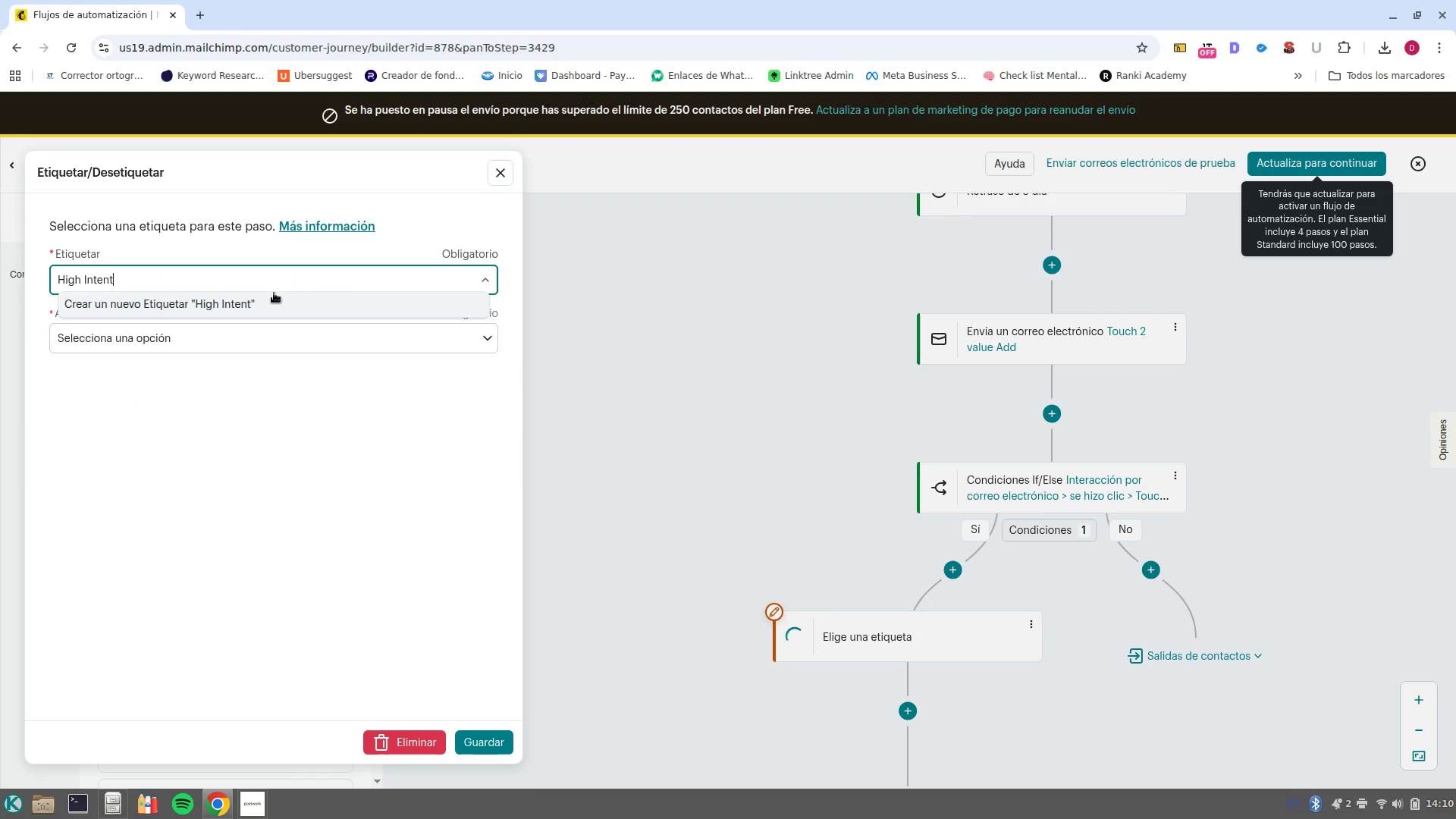 
left_click([272, 297])
 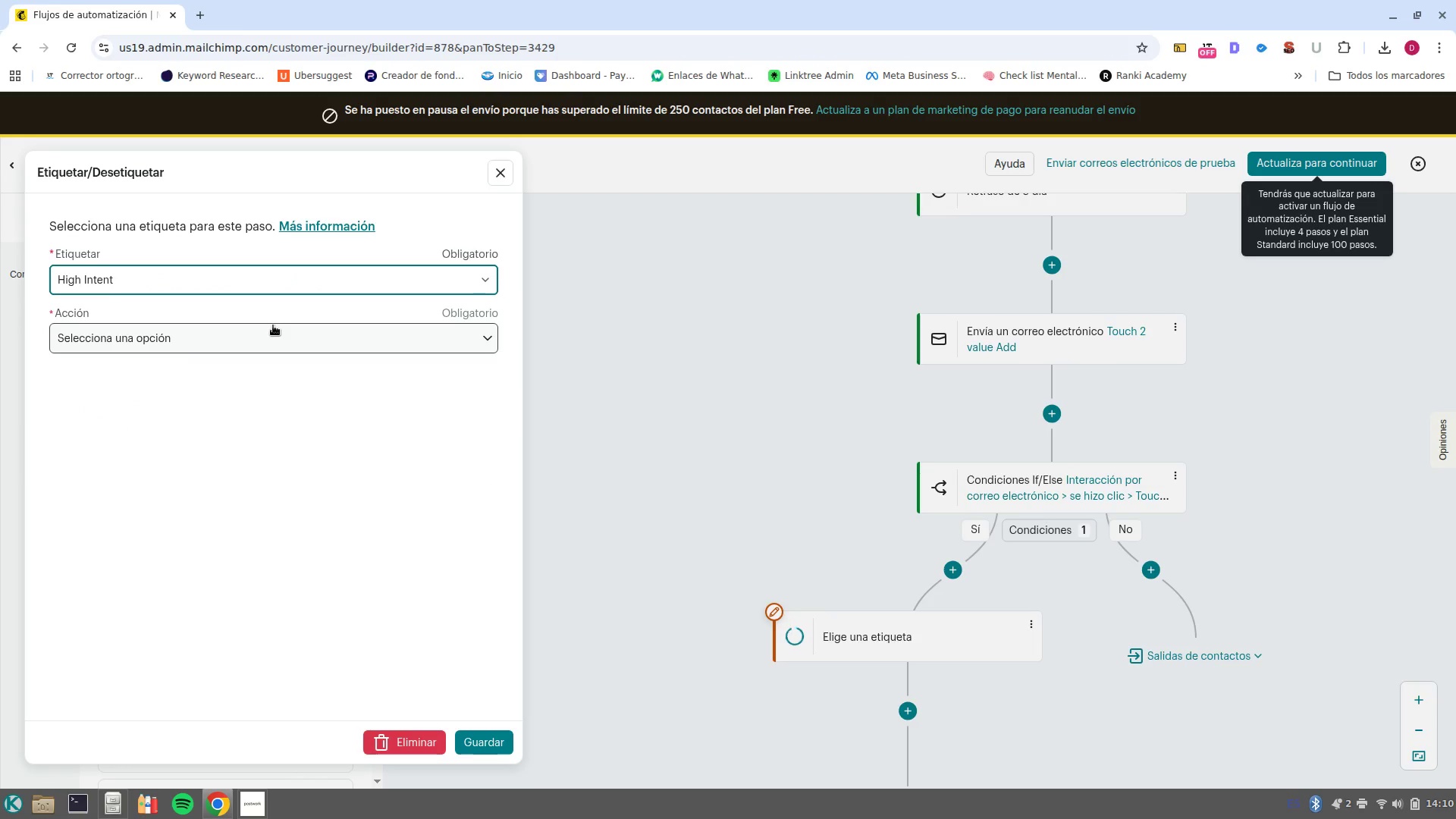 
left_click([273, 325])
 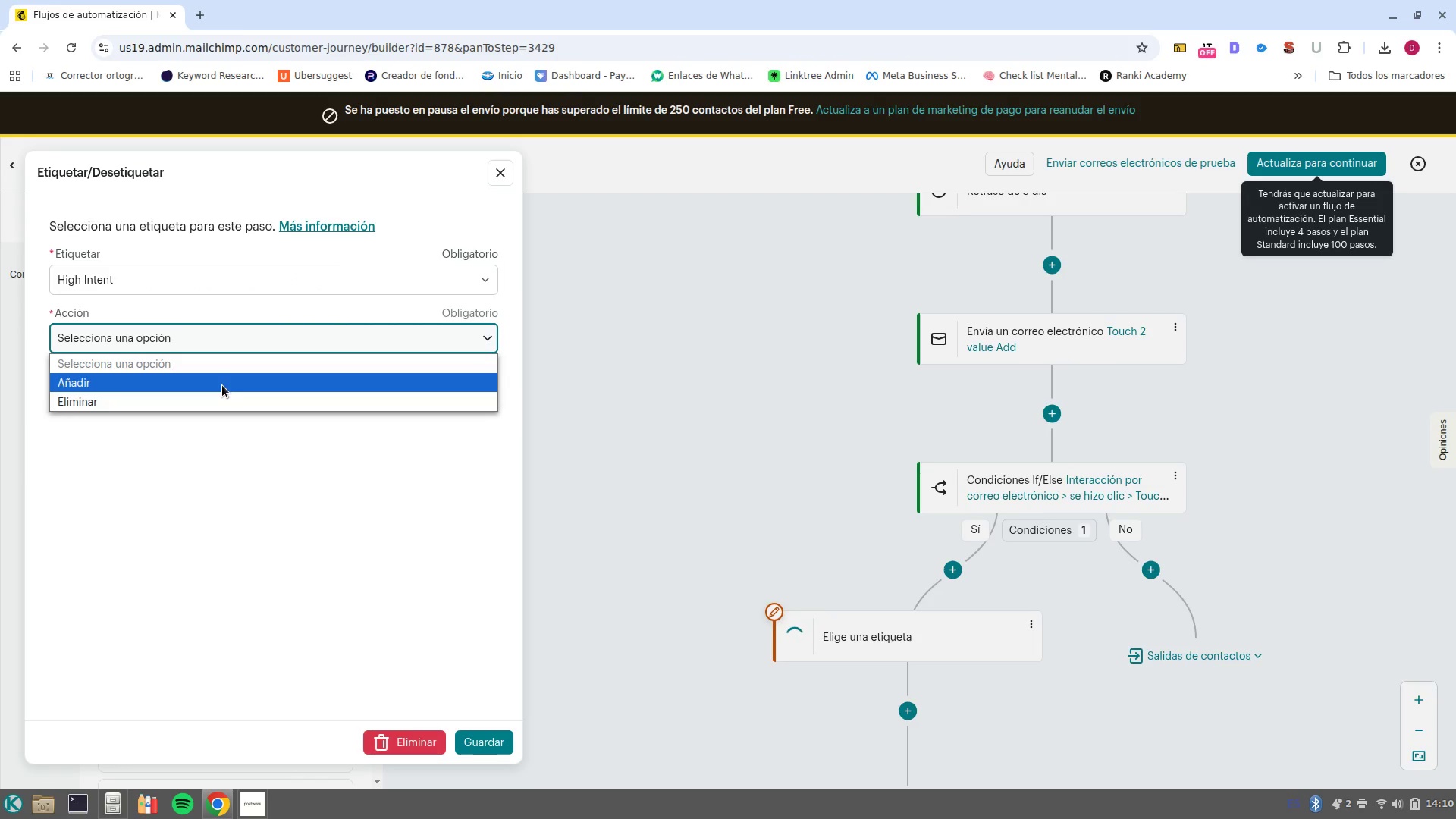 
left_click([222, 386])
 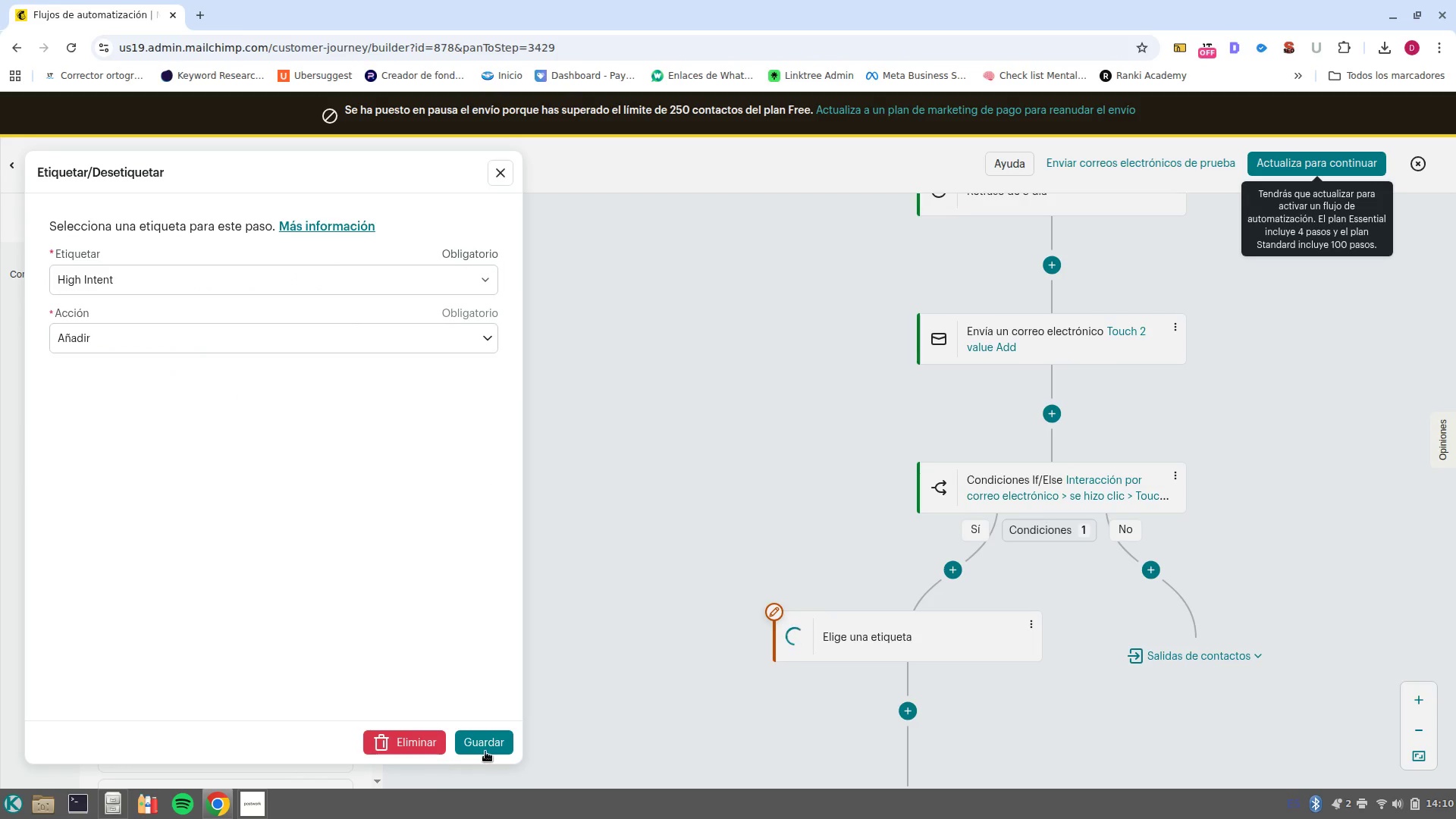 
left_click([485, 752])
 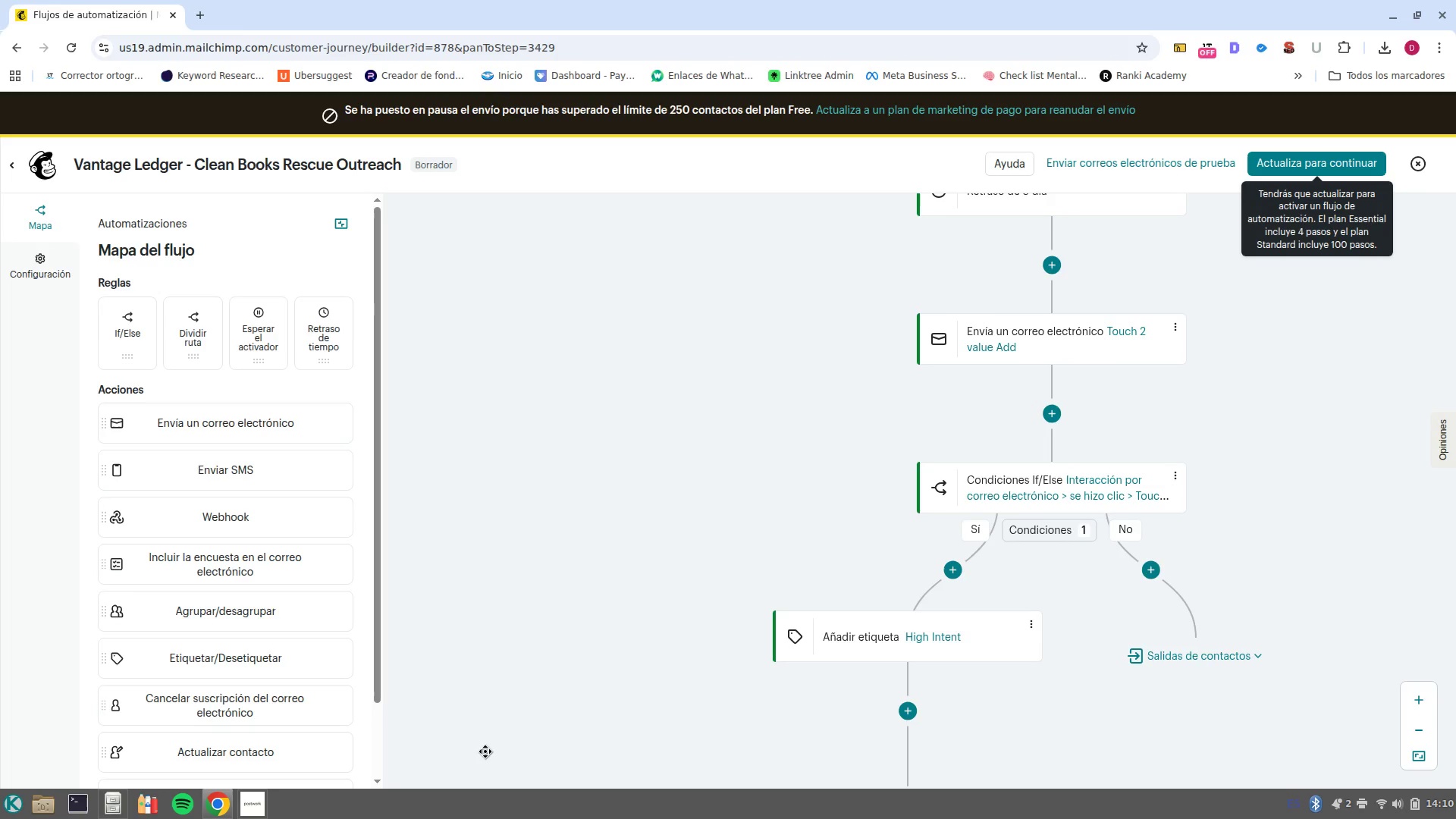 
wait(10.79)
 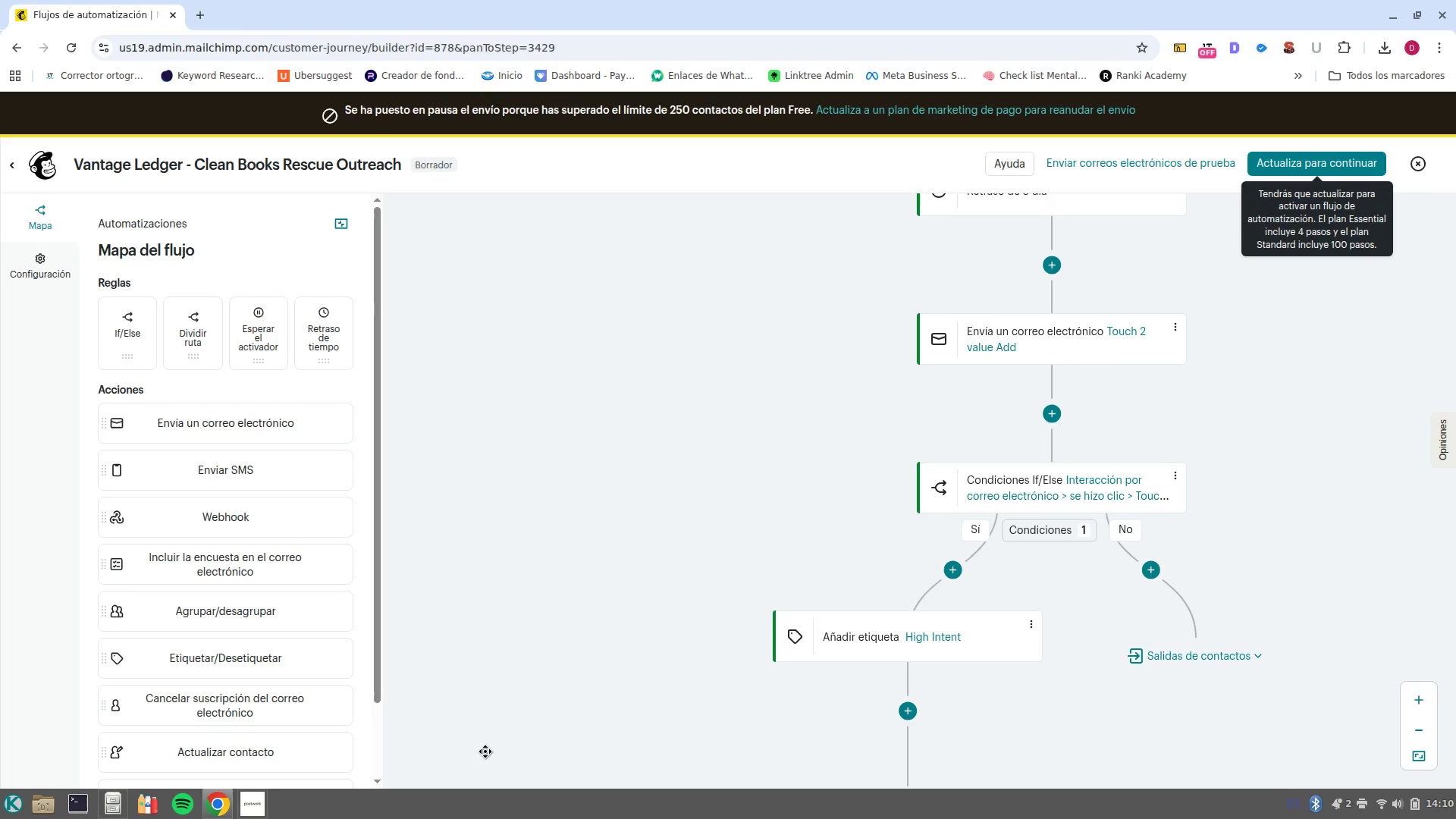 
scroll: coordinate [1043, 320], scroll_direction: up, amount: 5.0
 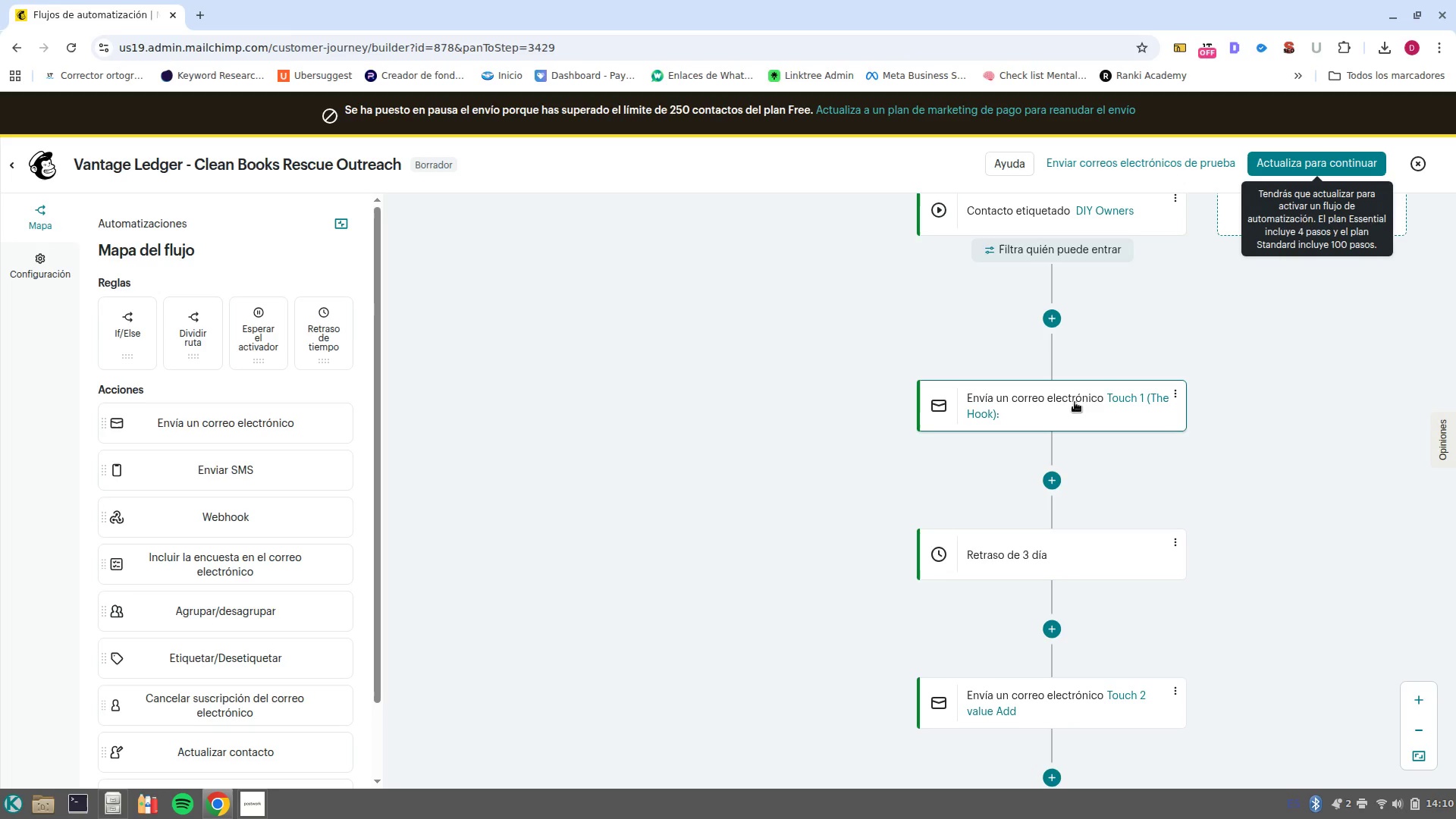 
left_click([1076, 403])
 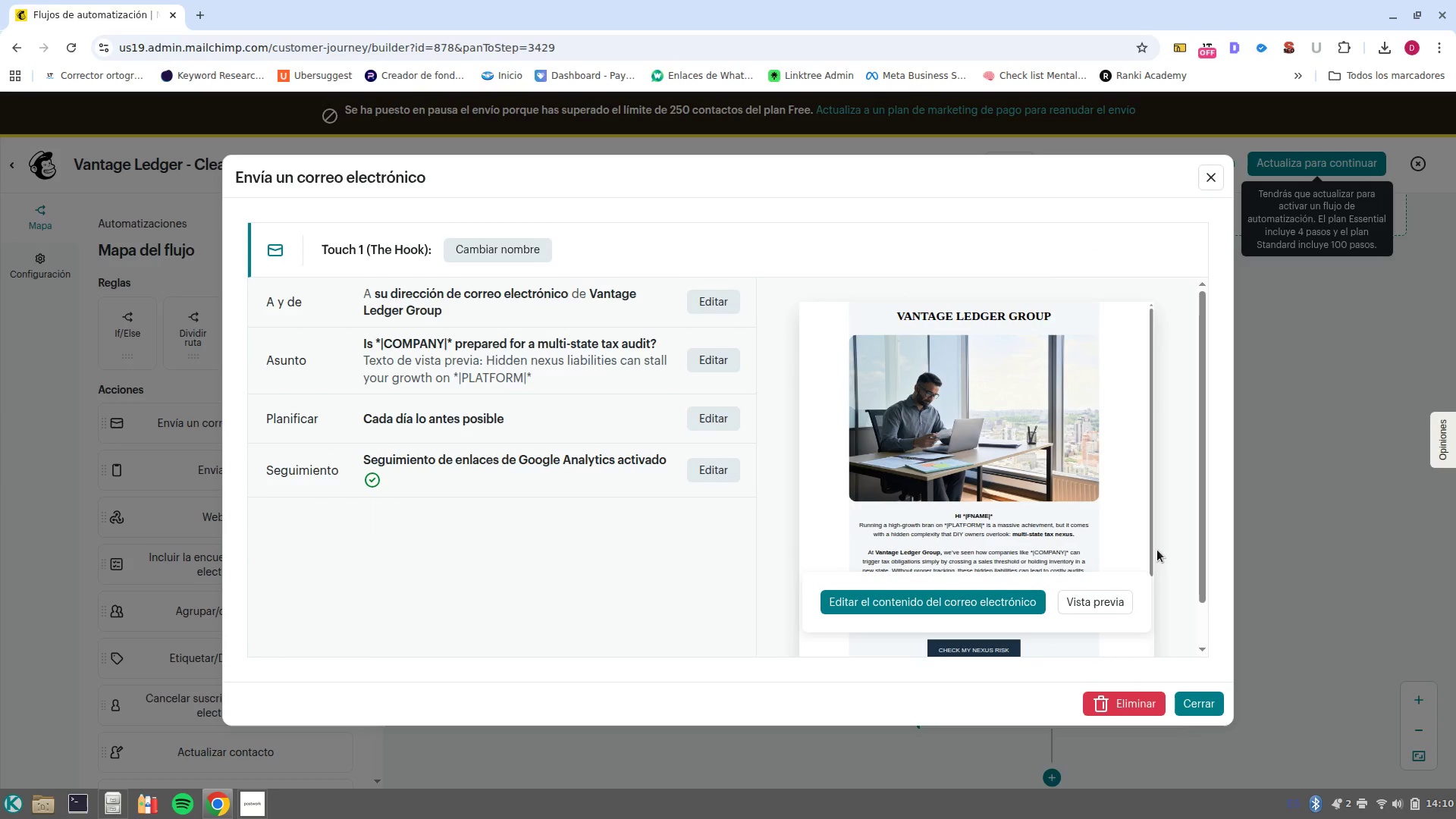 
left_click([969, 605])
 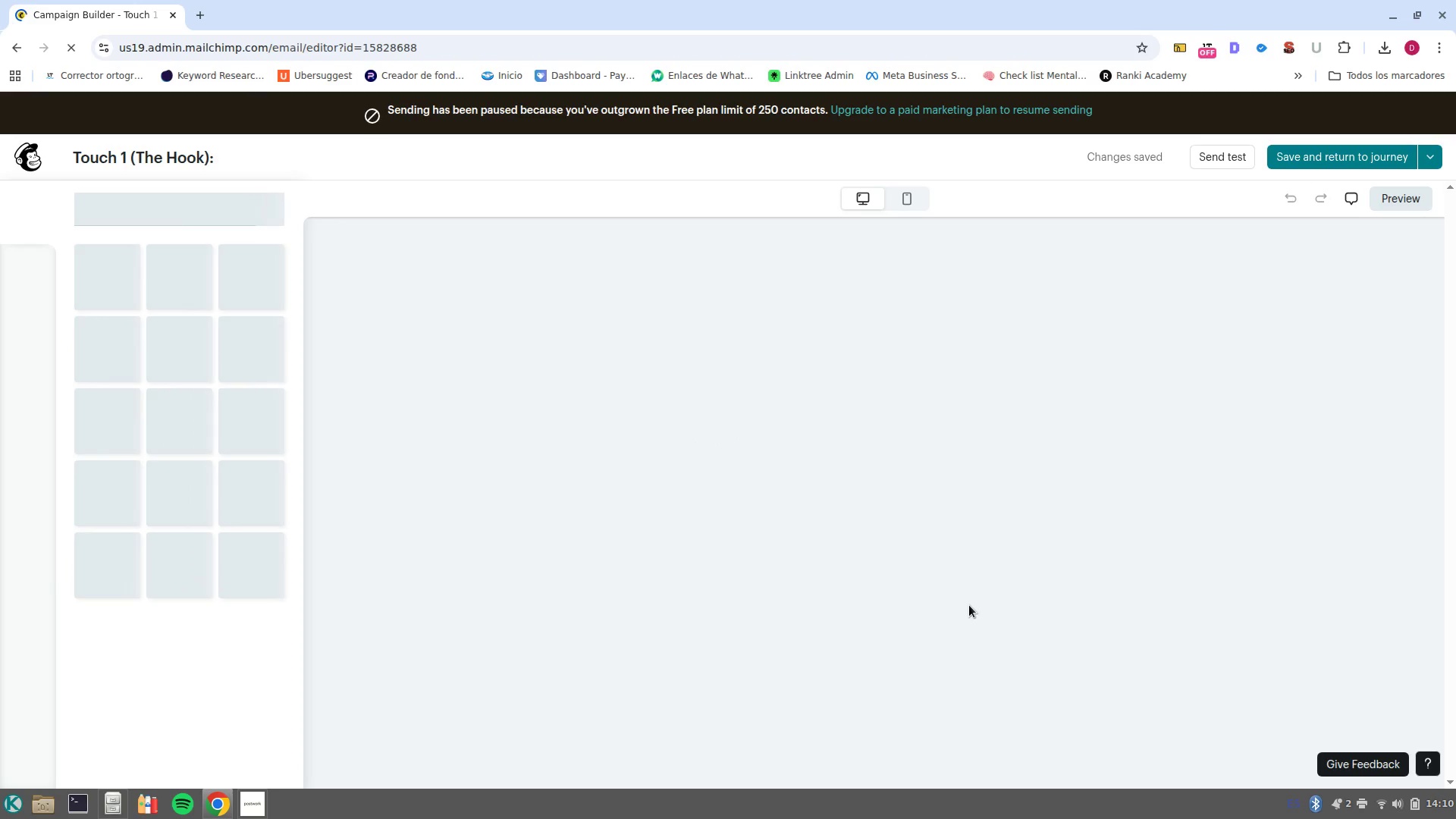 
wait(10.66)
 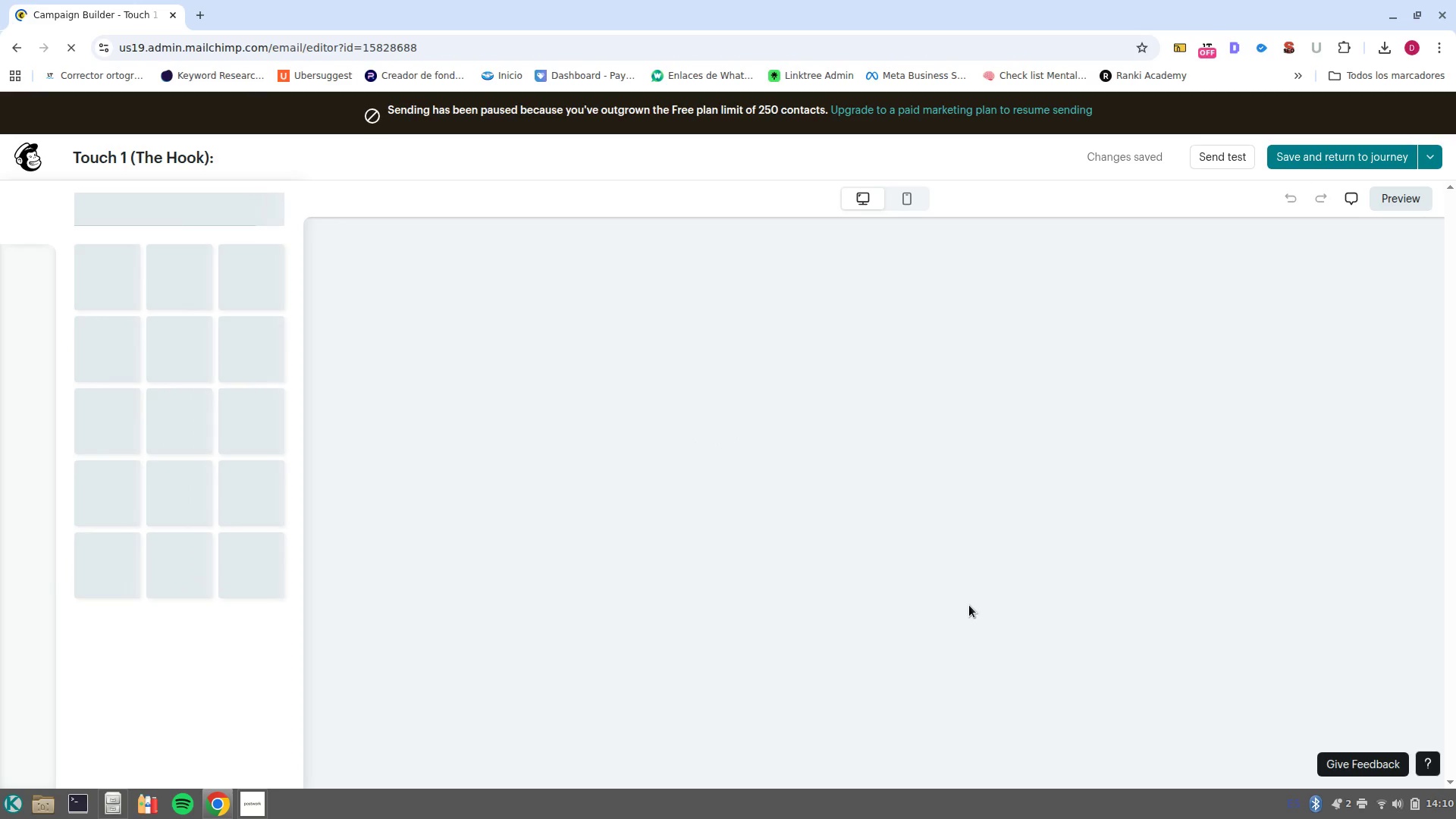 
scroll: coordinate [856, 479], scroll_direction: down, amount: 5.0
 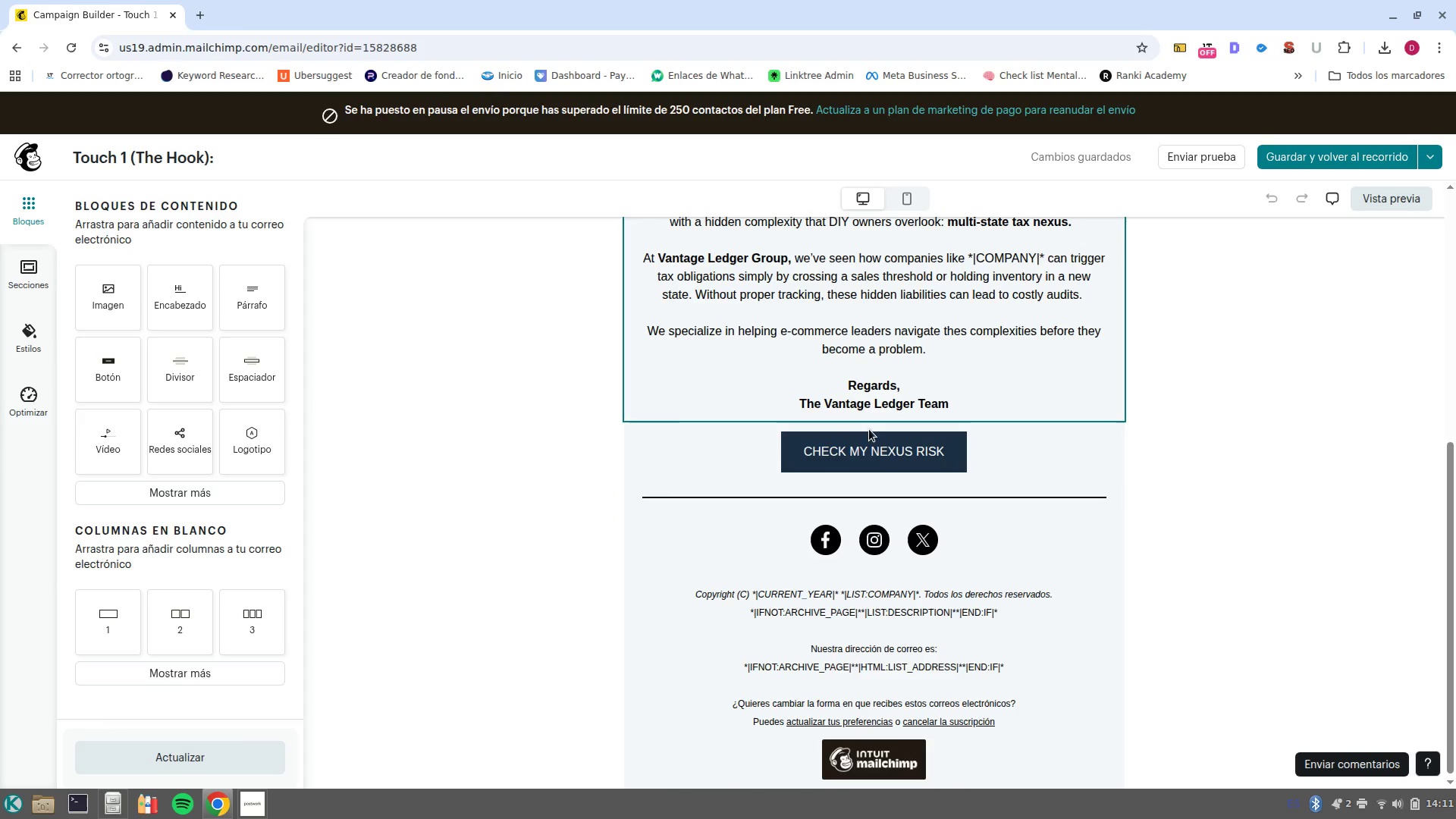 
left_click([868, 450])
 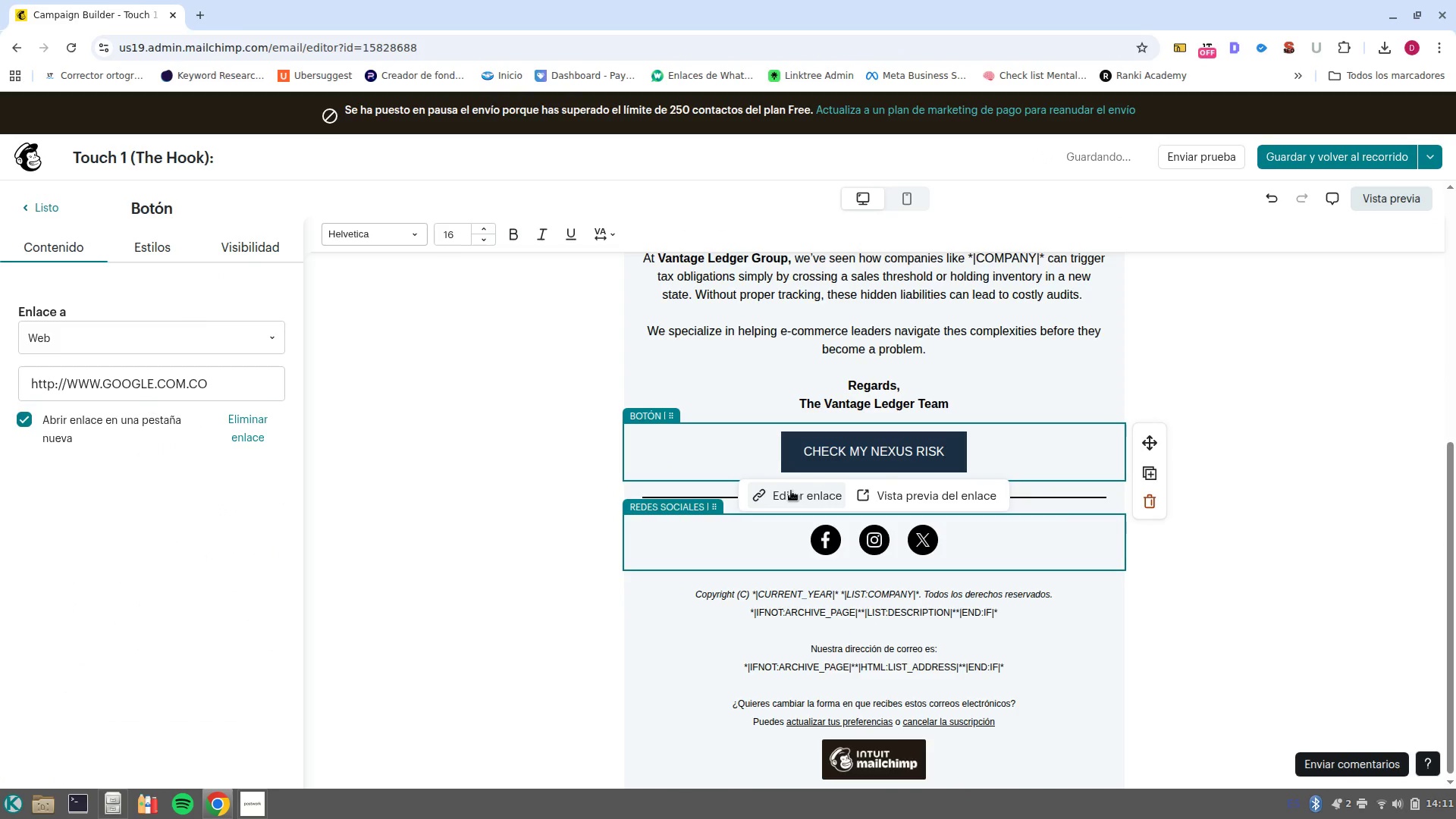 
left_click([791, 491])
 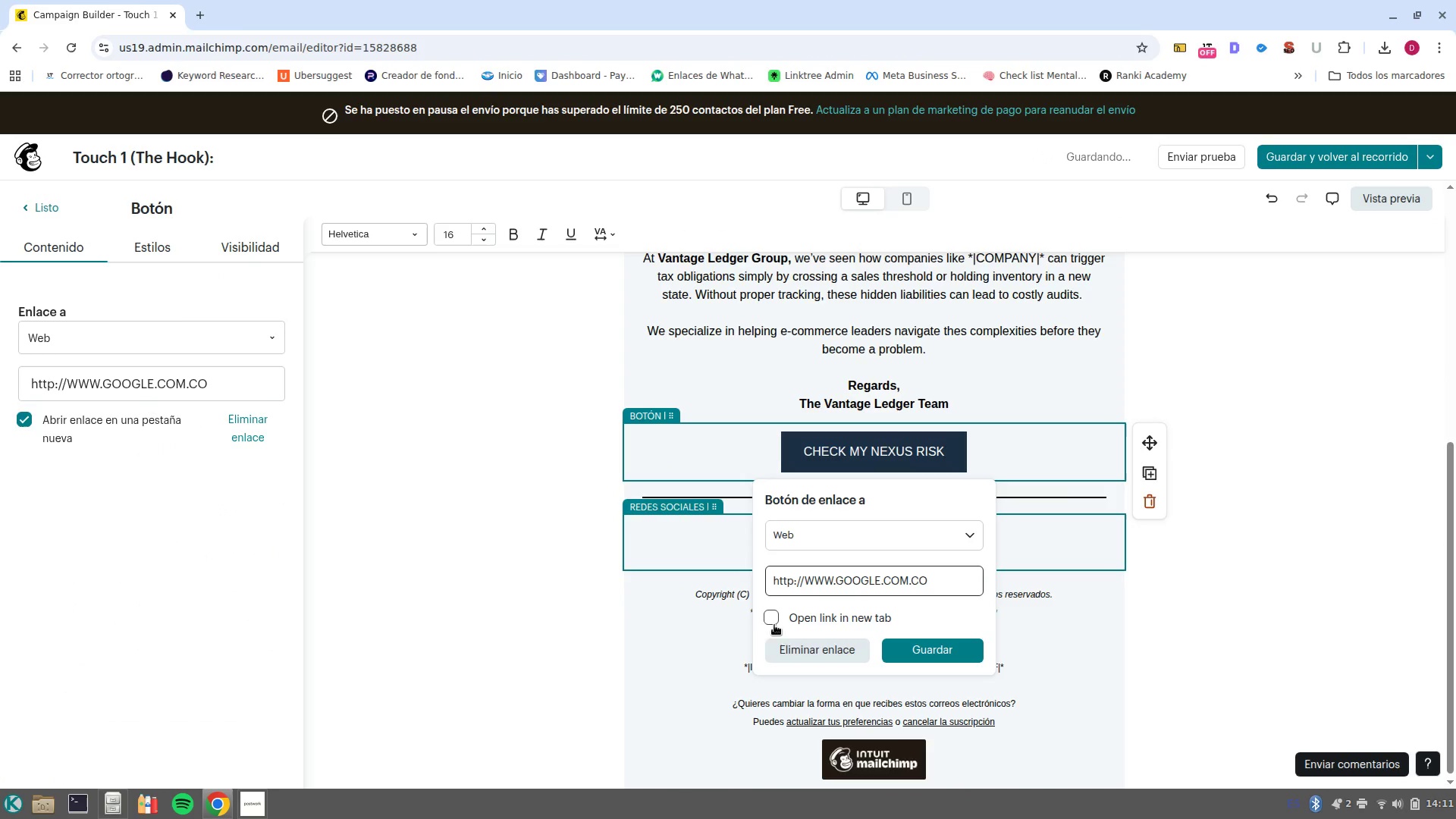 
left_click([767, 622])
 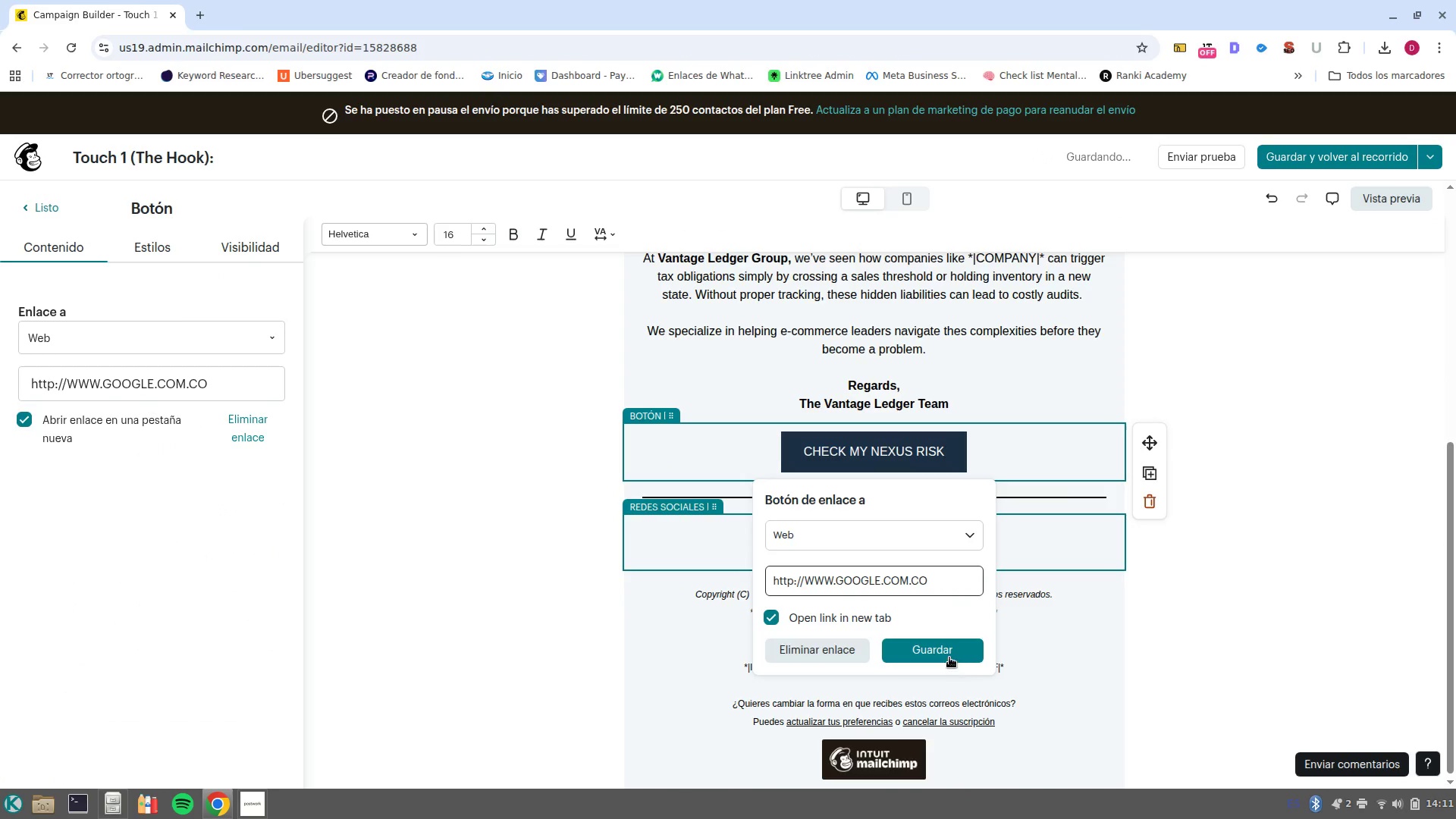 
left_click([949, 657])
 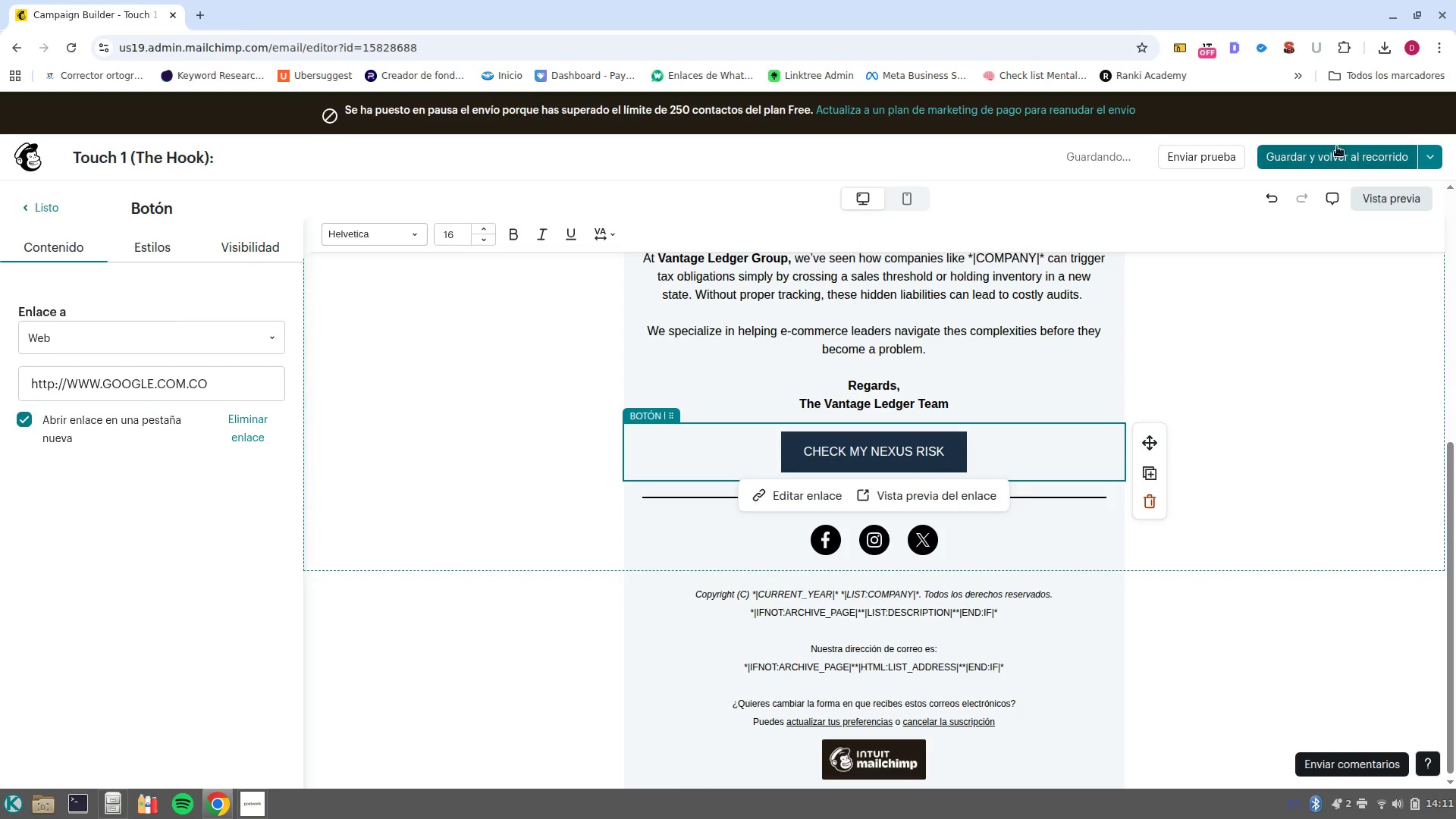 
left_click([1326, 152])
 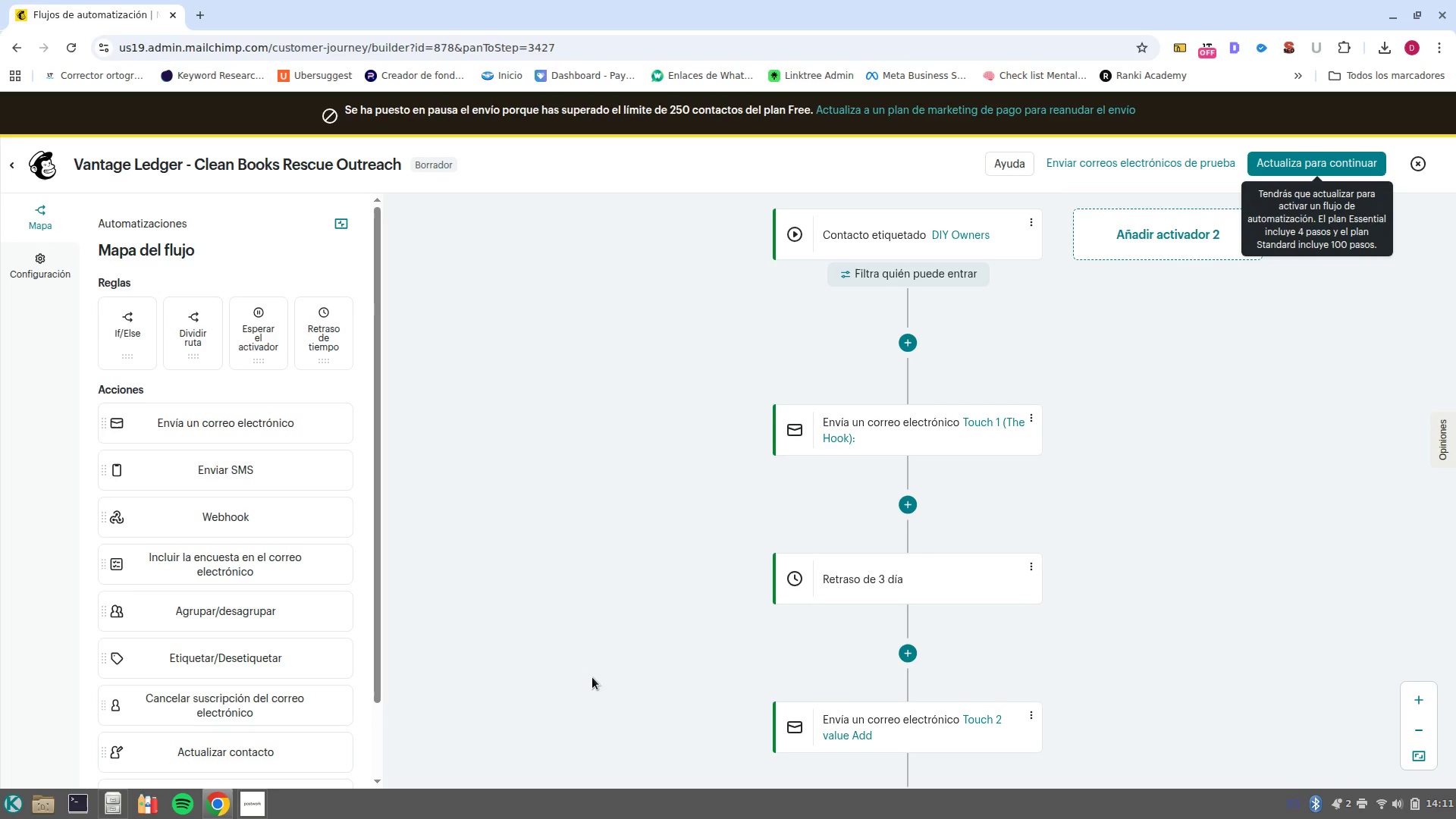 
wait(18.55)
 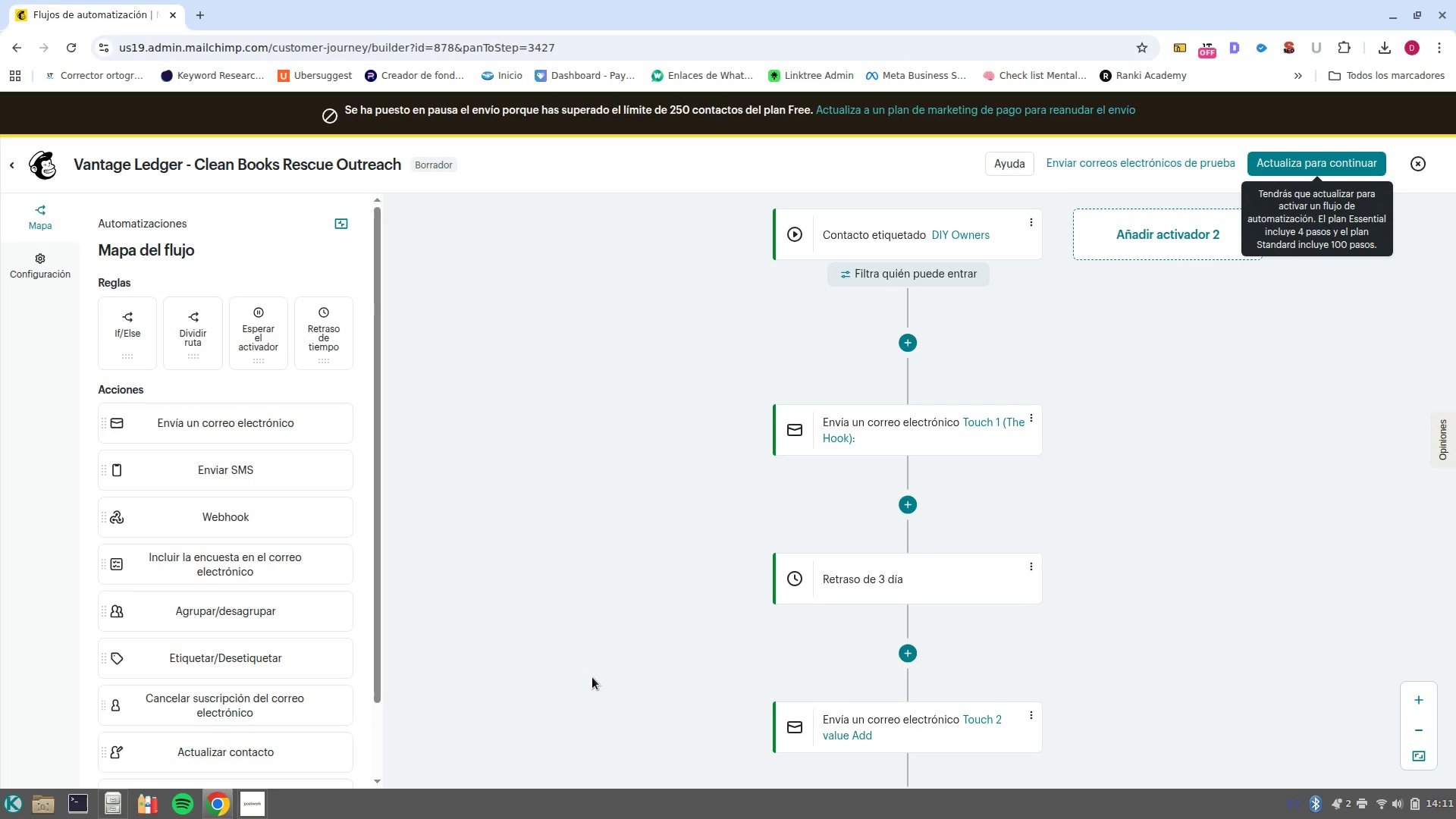 
scroll: coordinate [800, 651], scroll_direction: down, amount: 5.0
 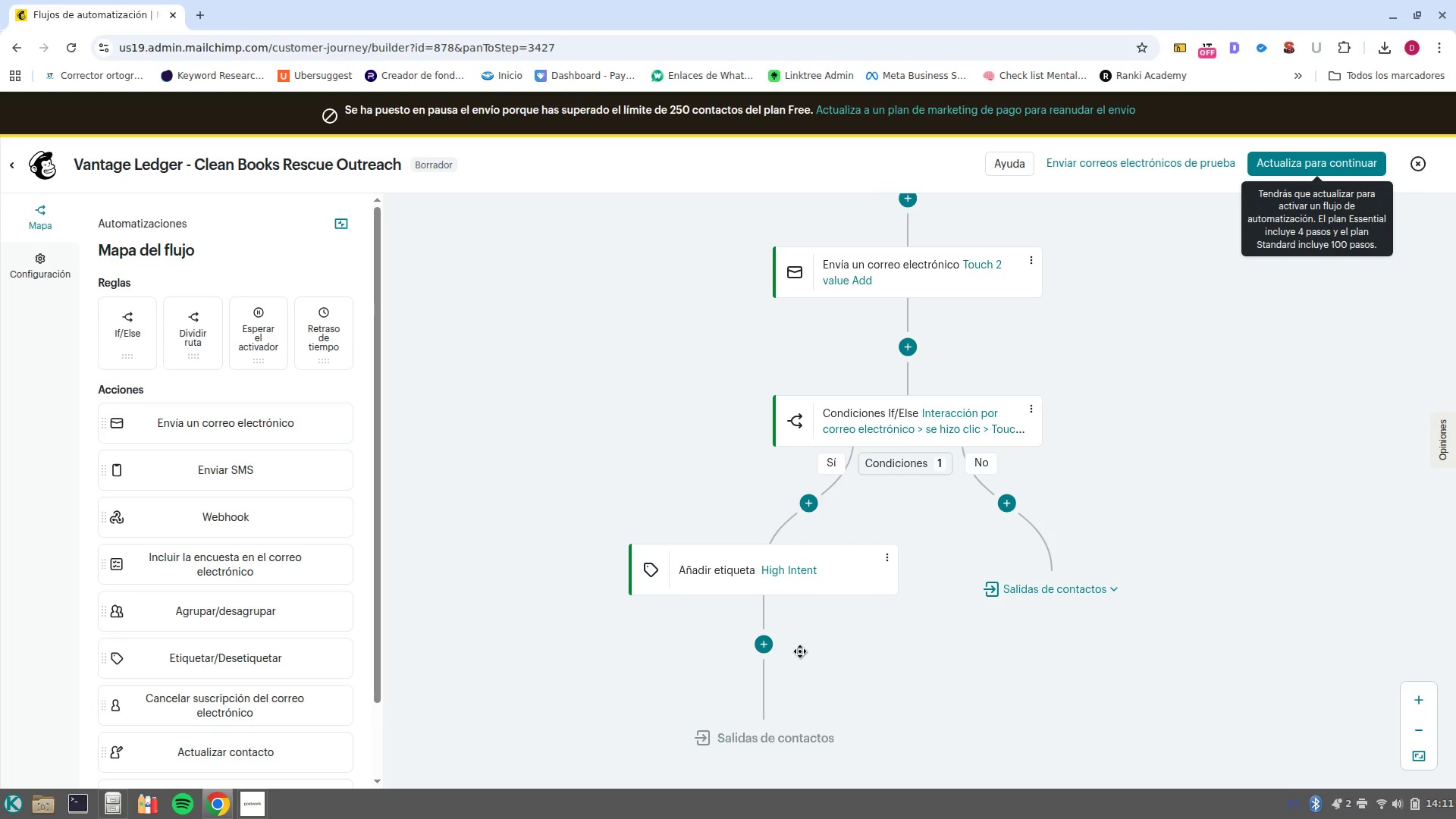 
wait(33.53)
 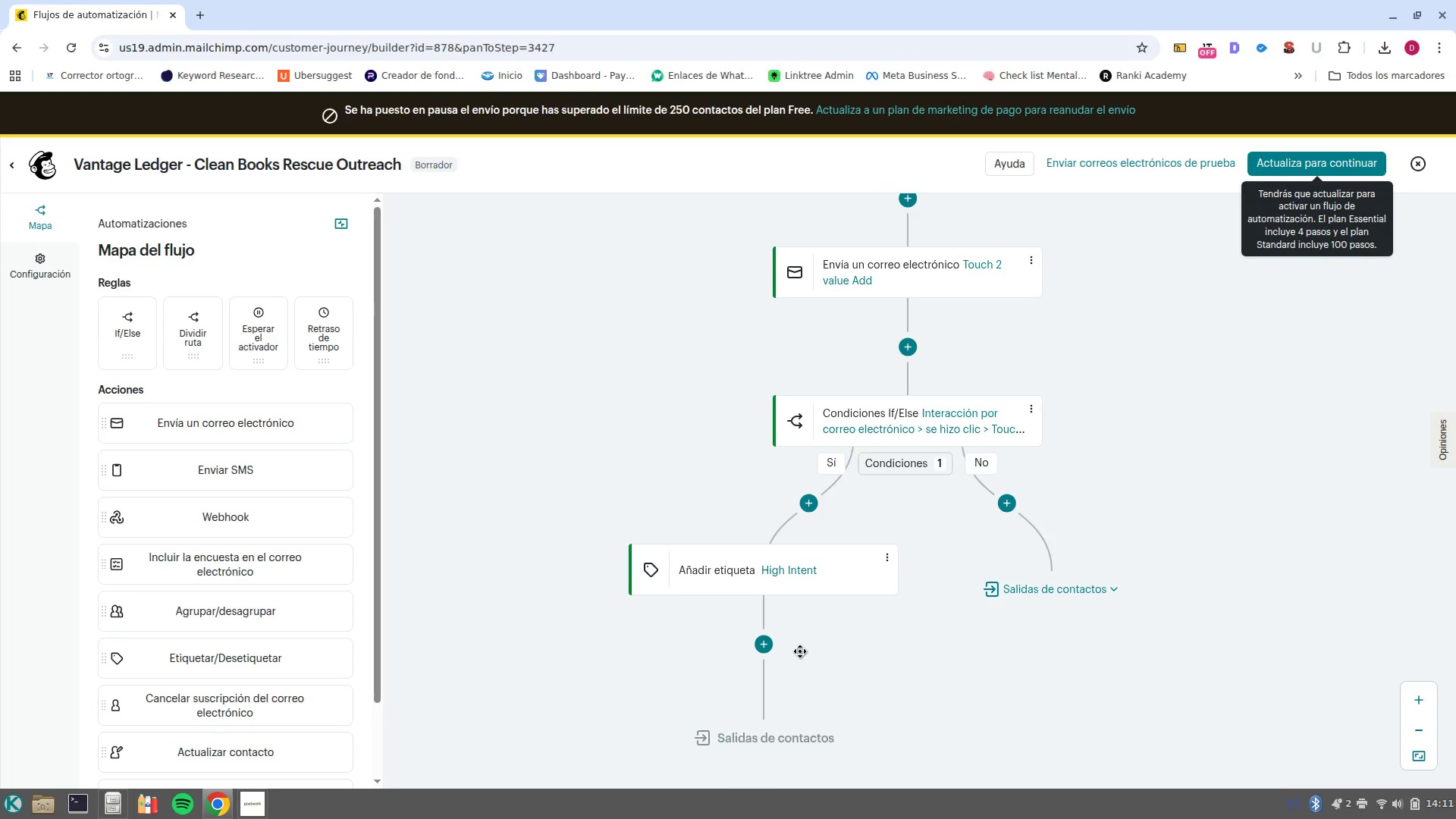 
left_click([1025, 510])
 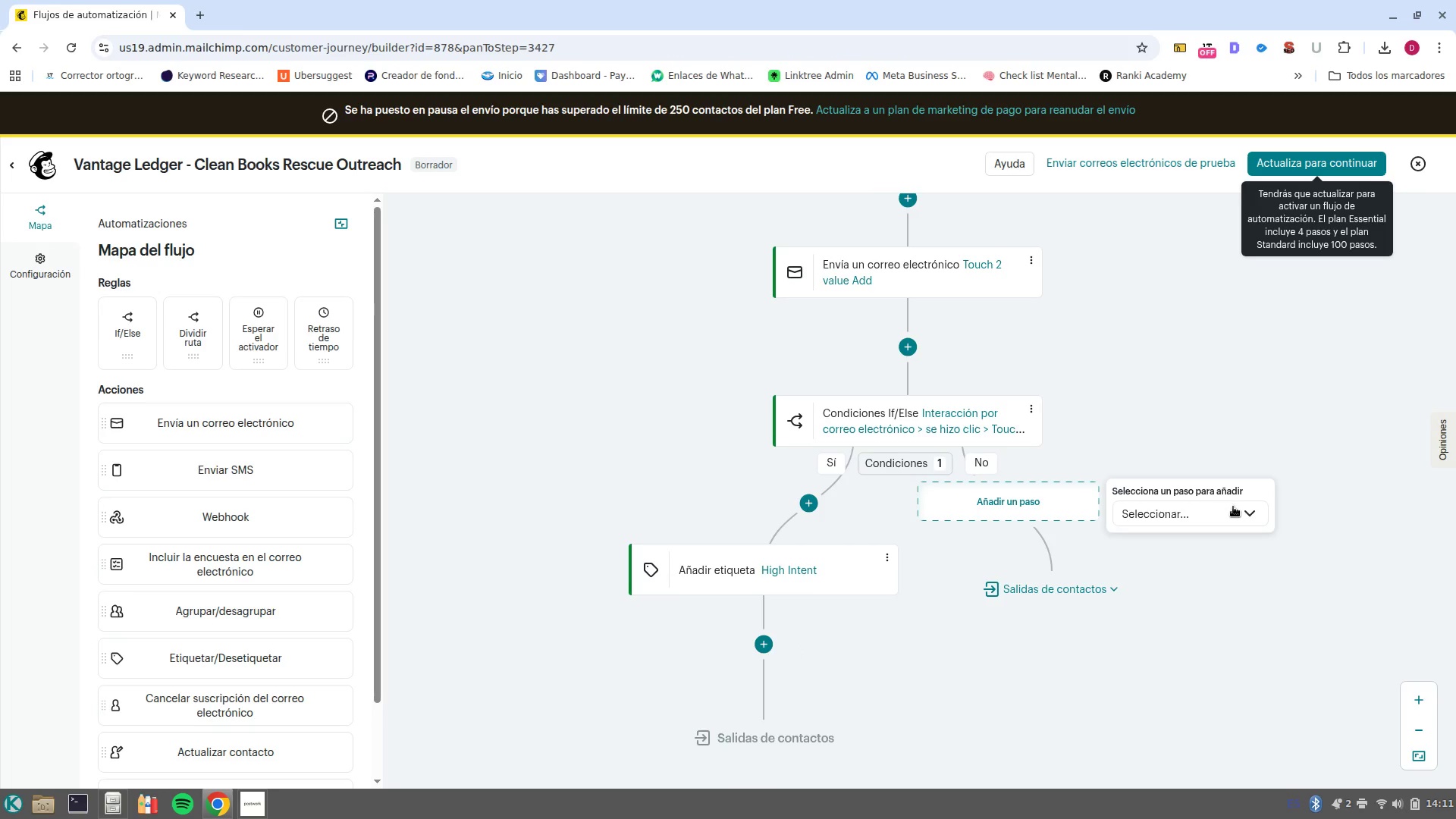 
left_click([1238, 515])
 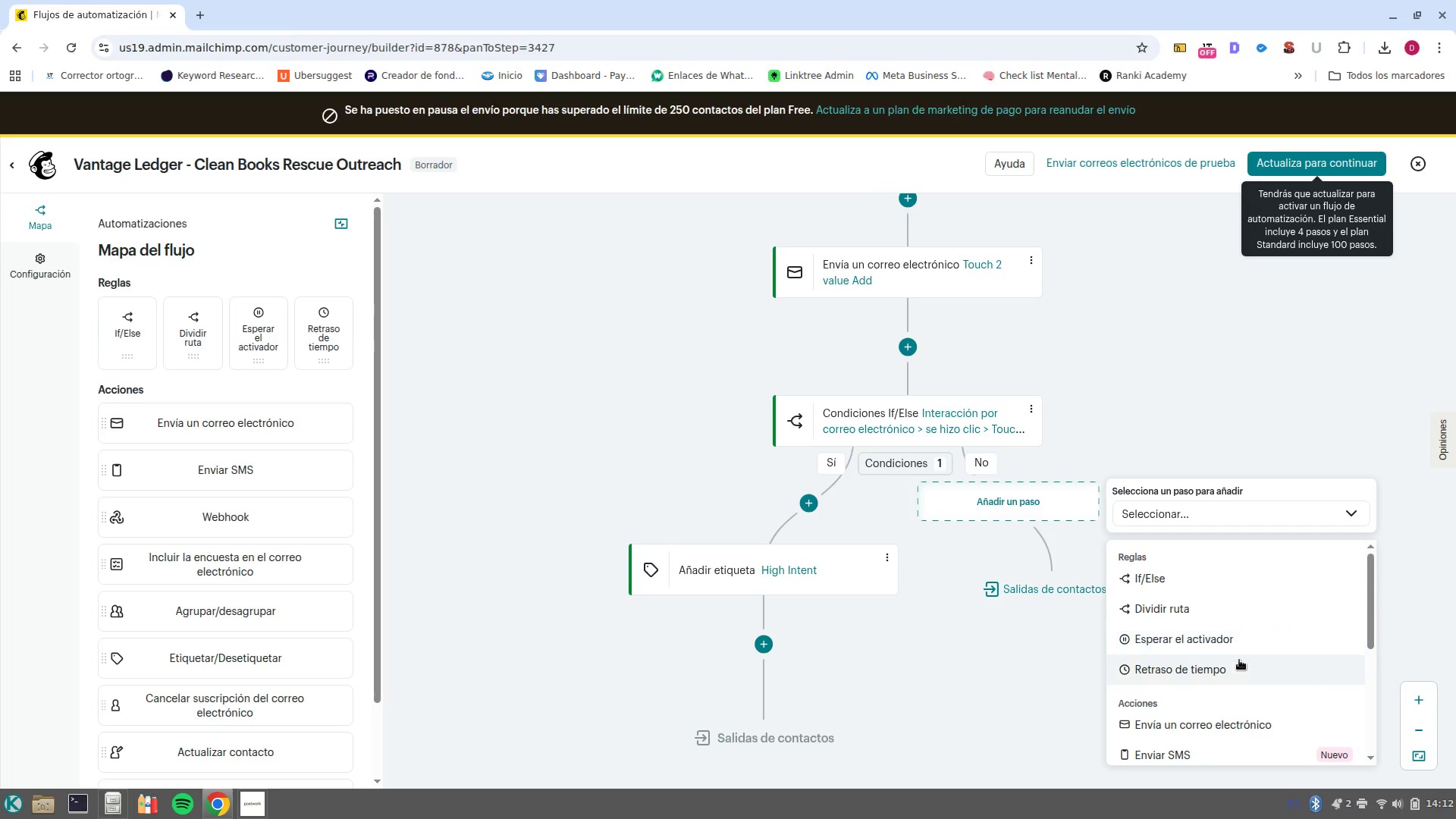 
left_click([1242, 670])
 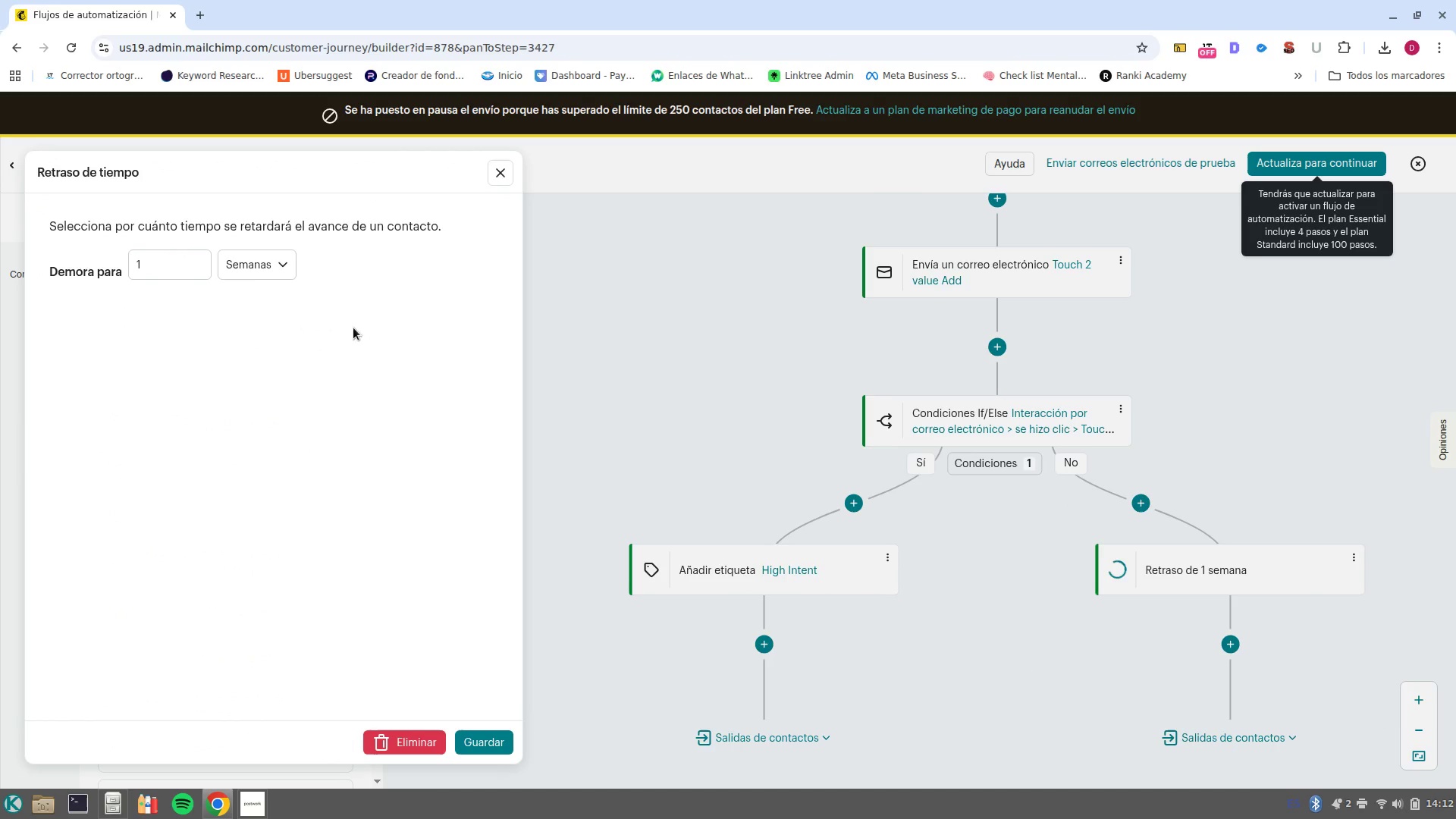 
left_click([193, 255])
 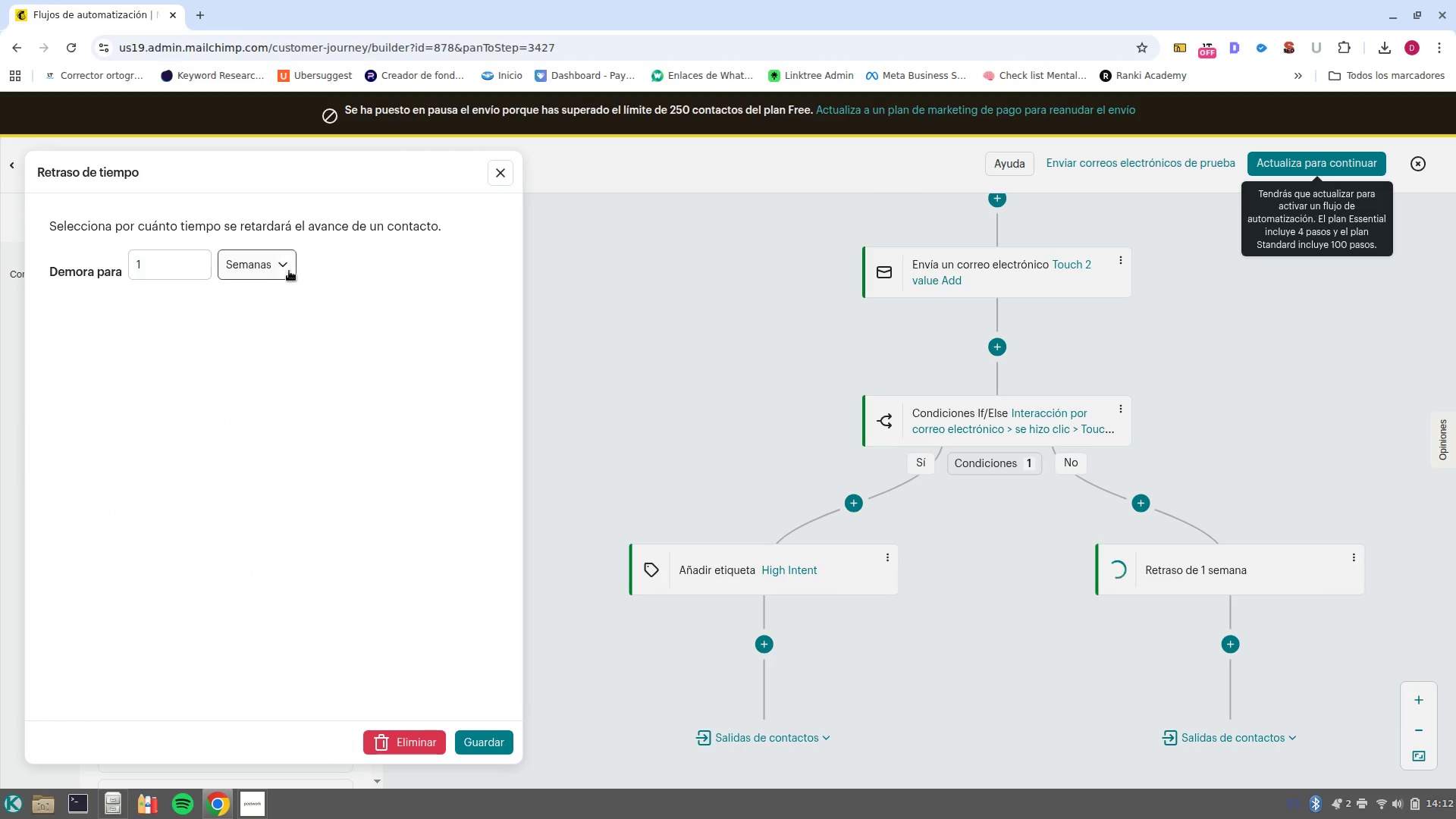 
left_click([284, 256])
 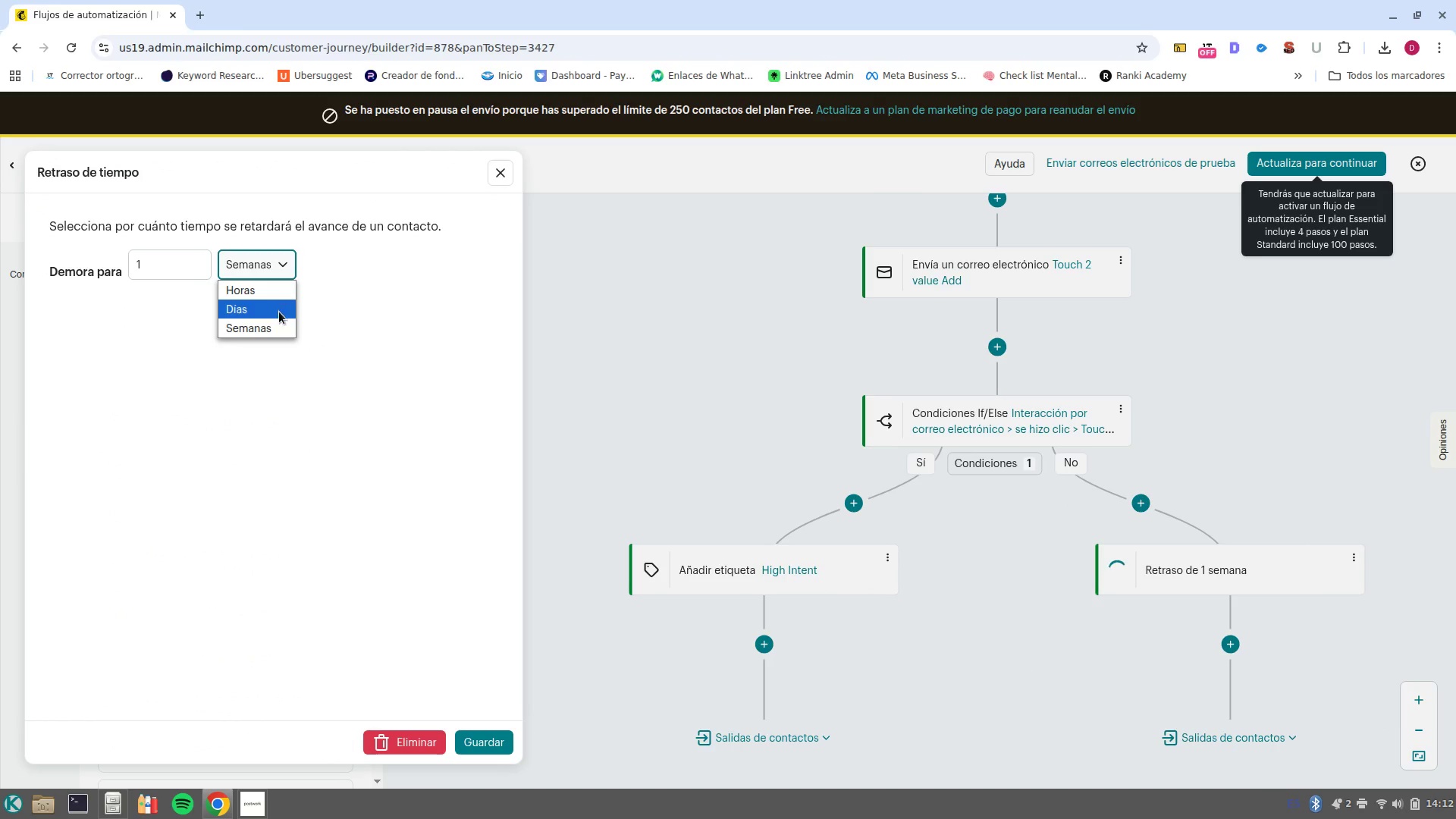 
left_click([279, 312])
 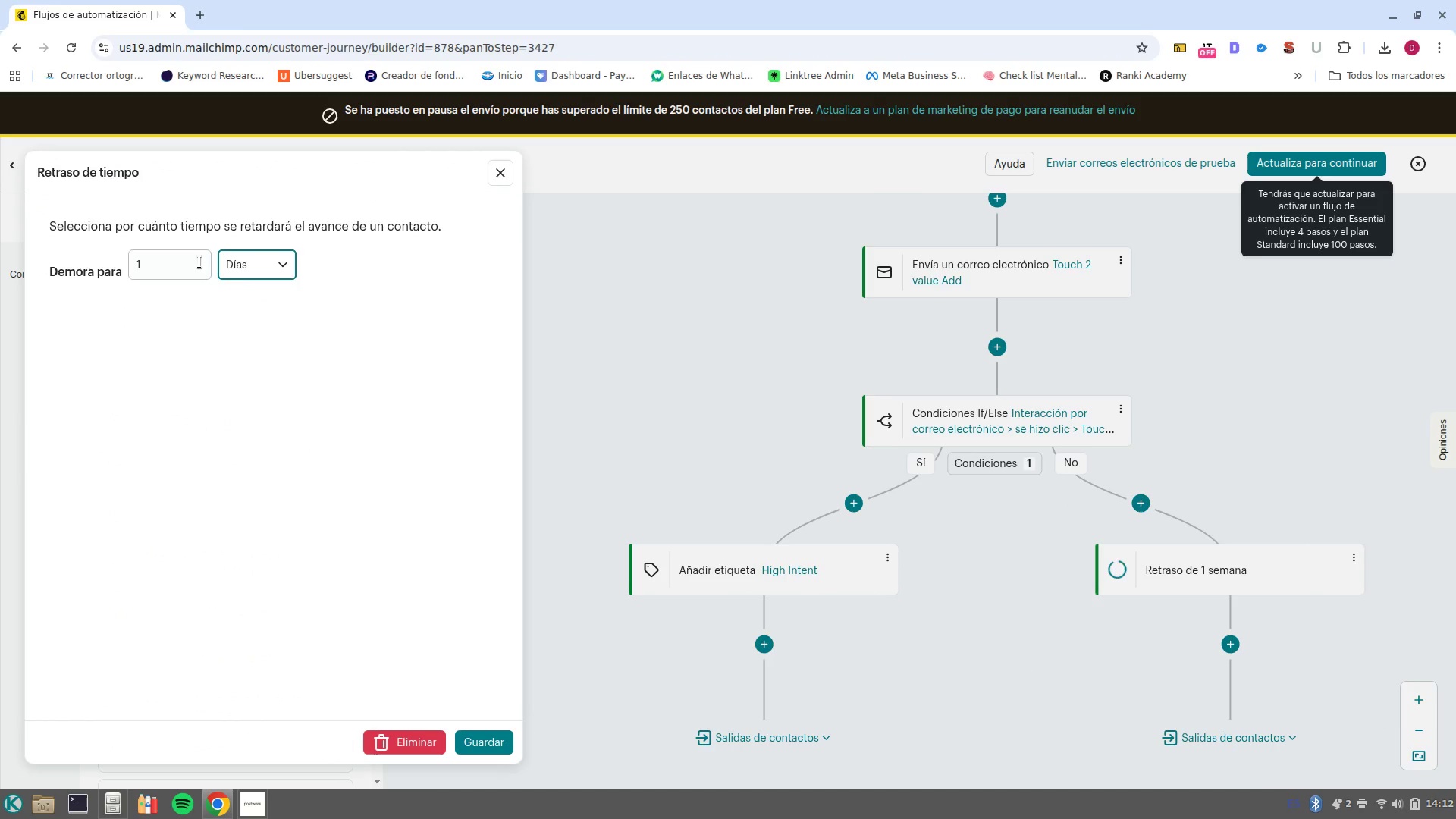 
left_click([196, 260])
 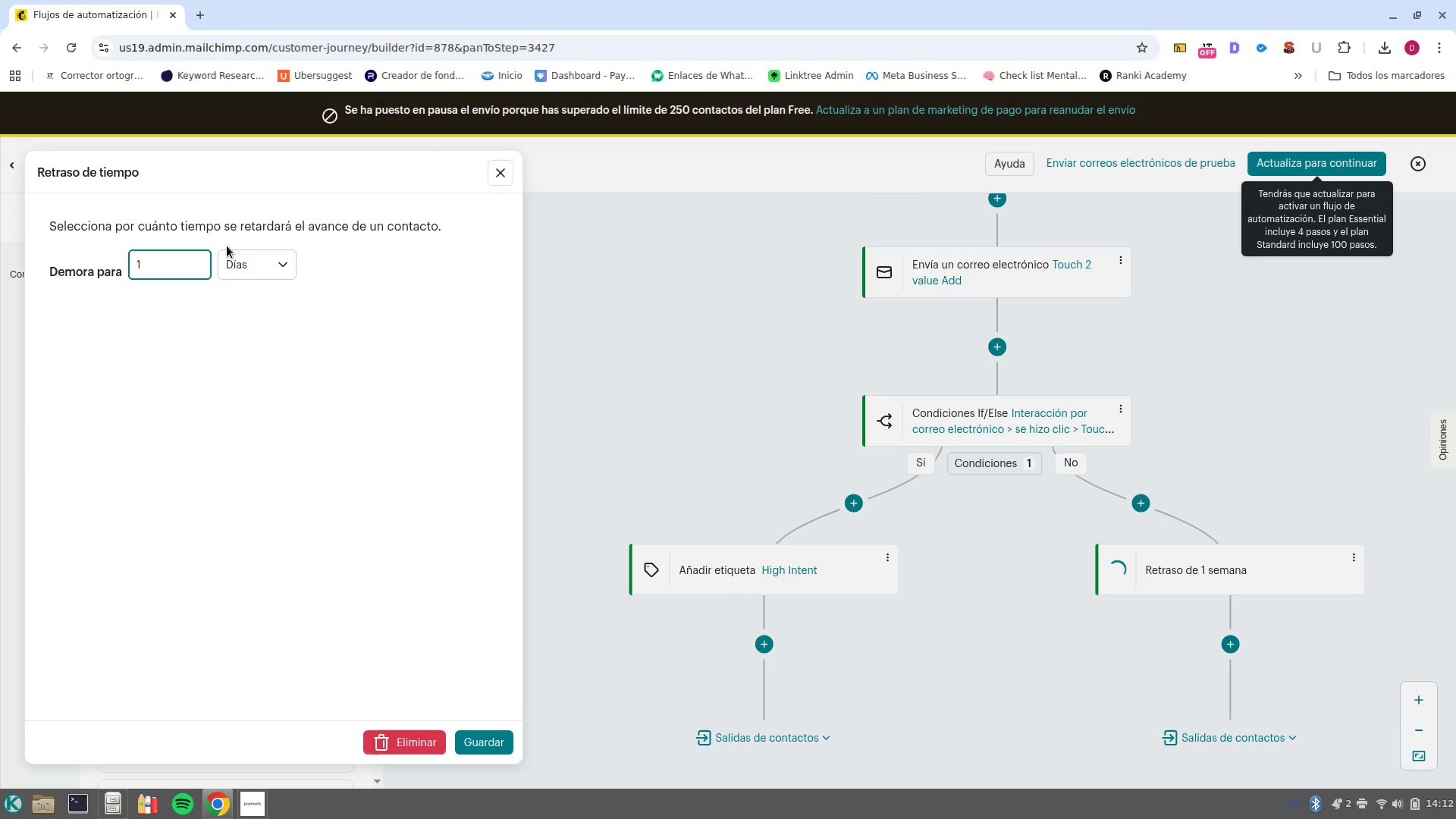 
key(Backspace)
 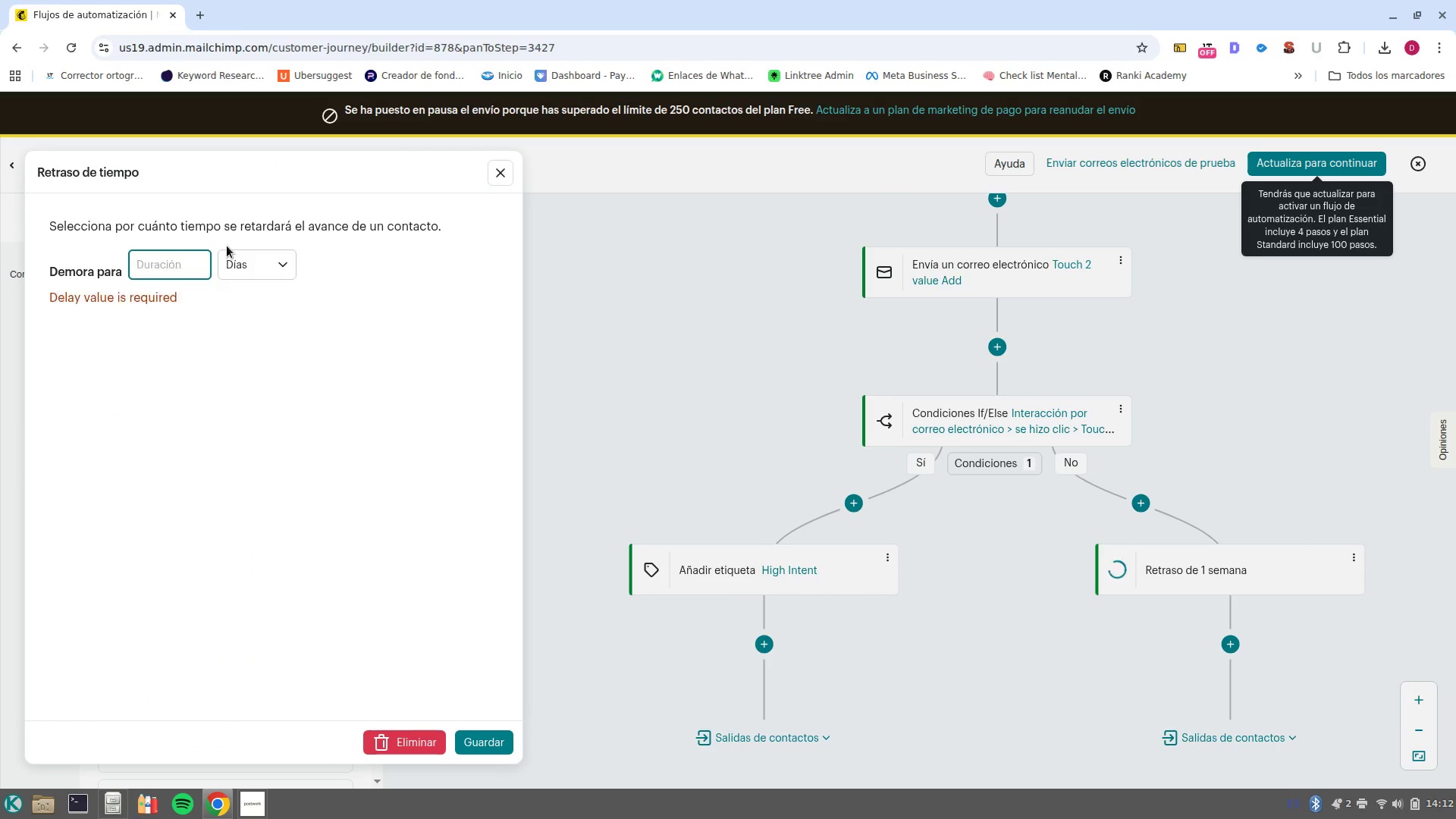 
key(3)
 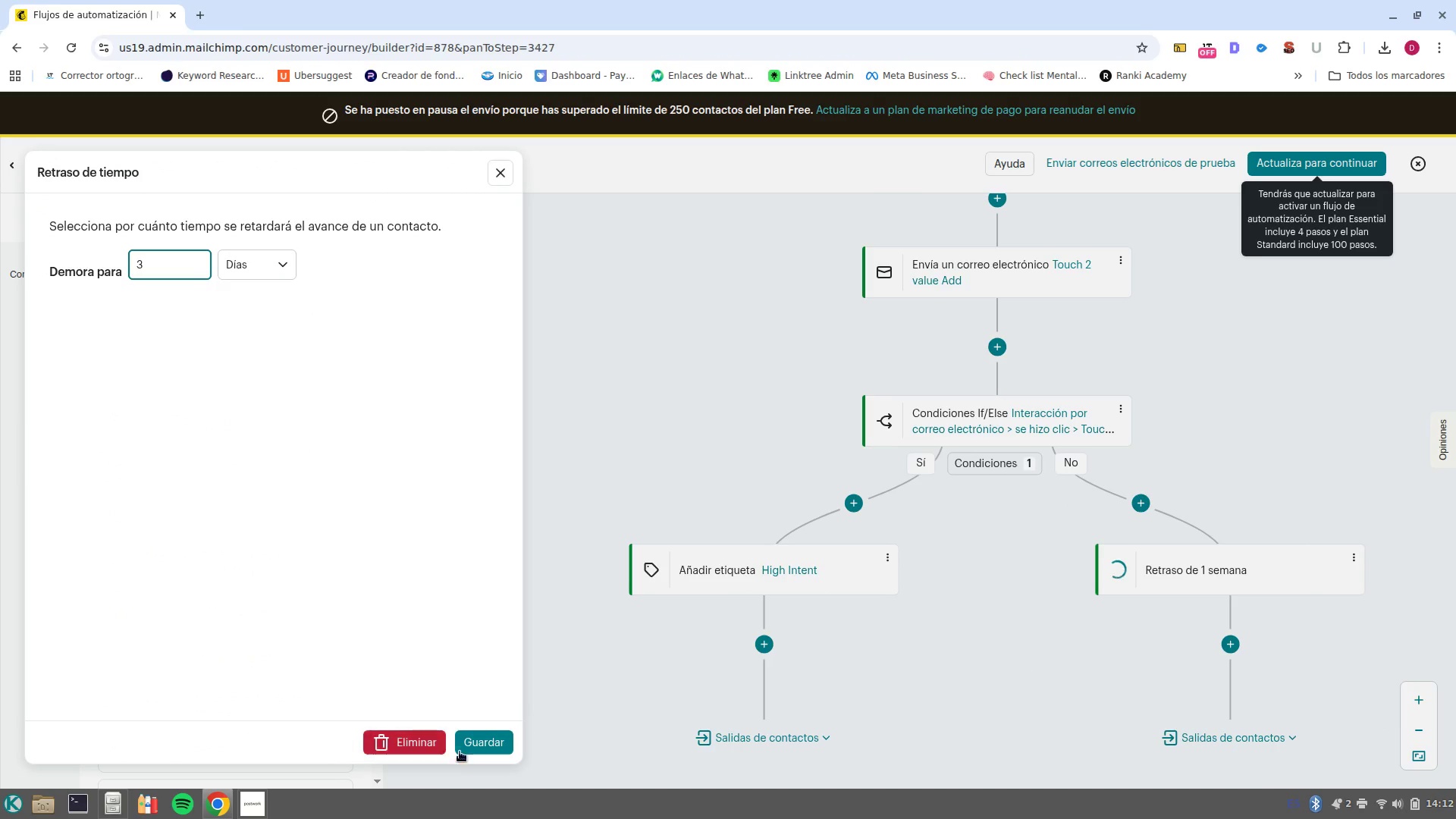 
left_click([466, 748])
 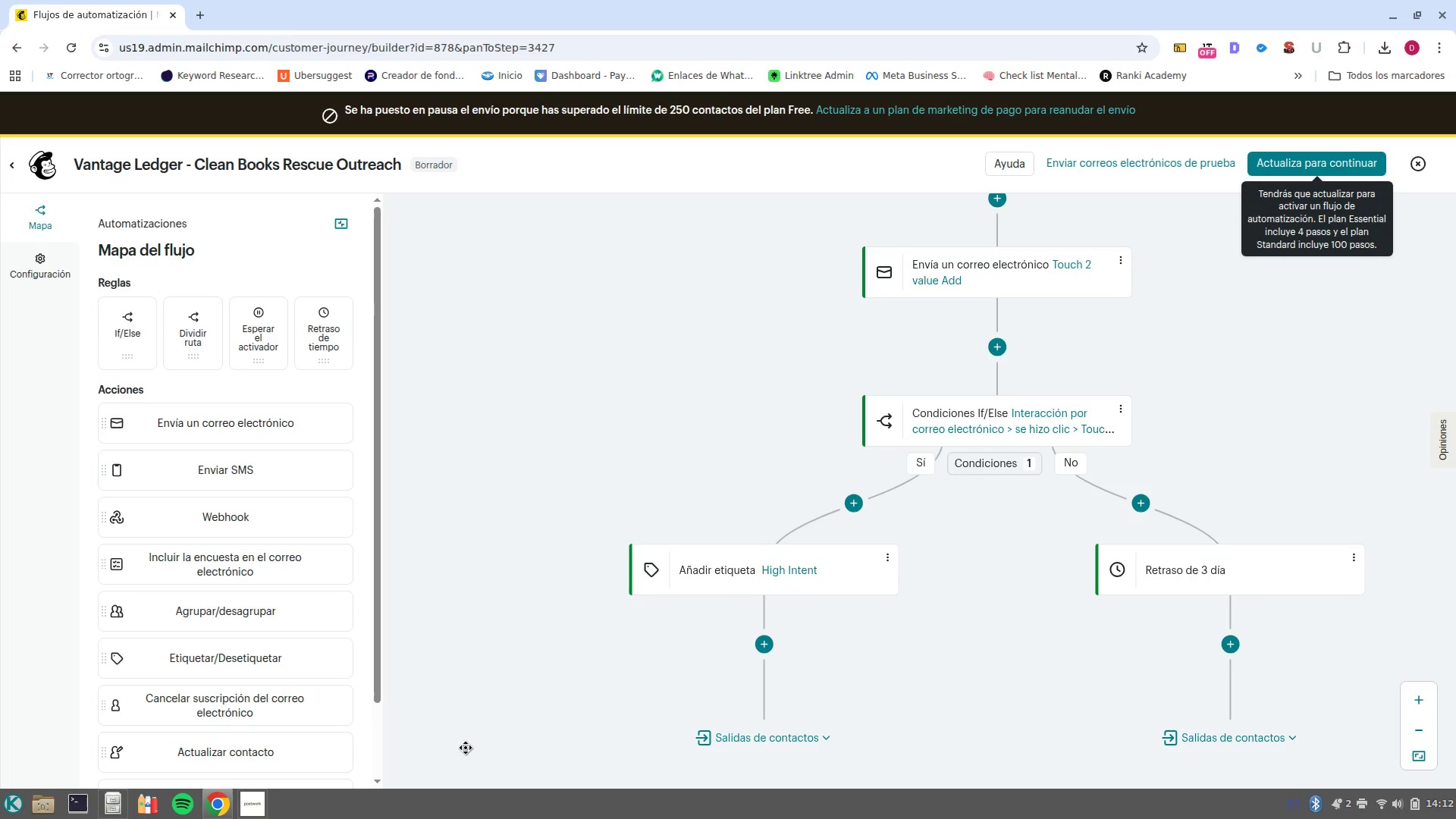 
wait(18.74)
 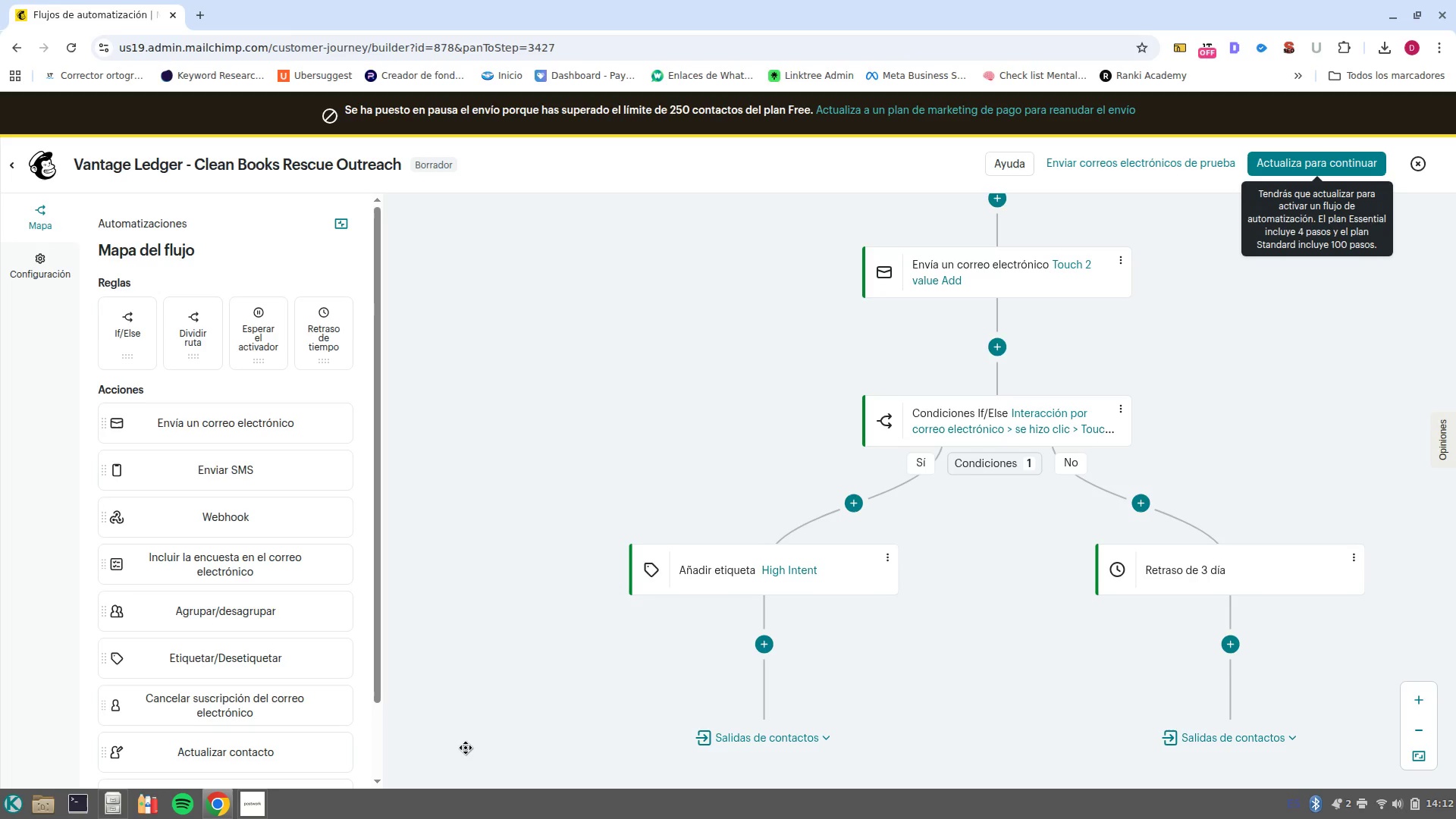 
left_click([775, 653])
 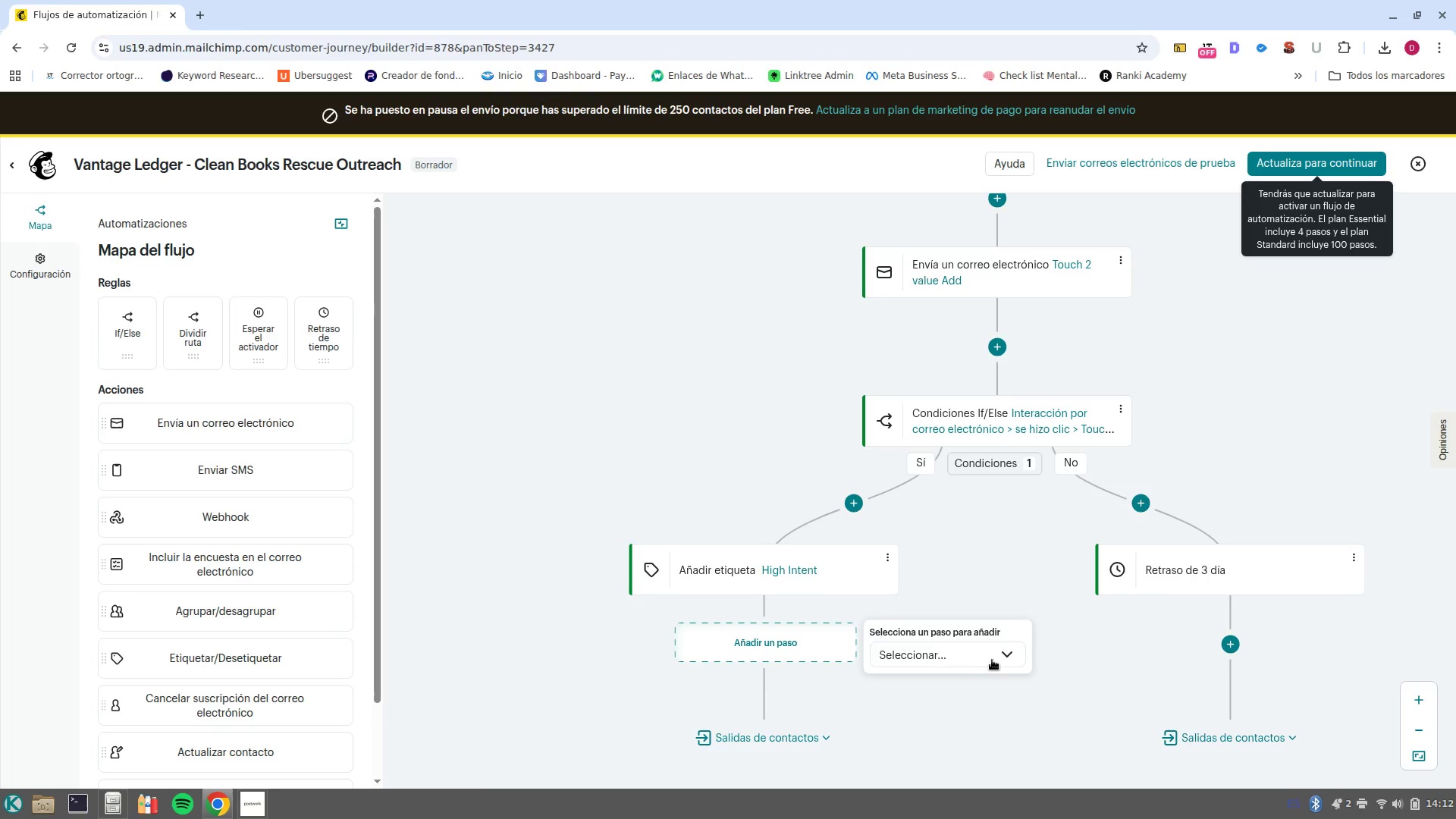 
left_click([994, 661])
 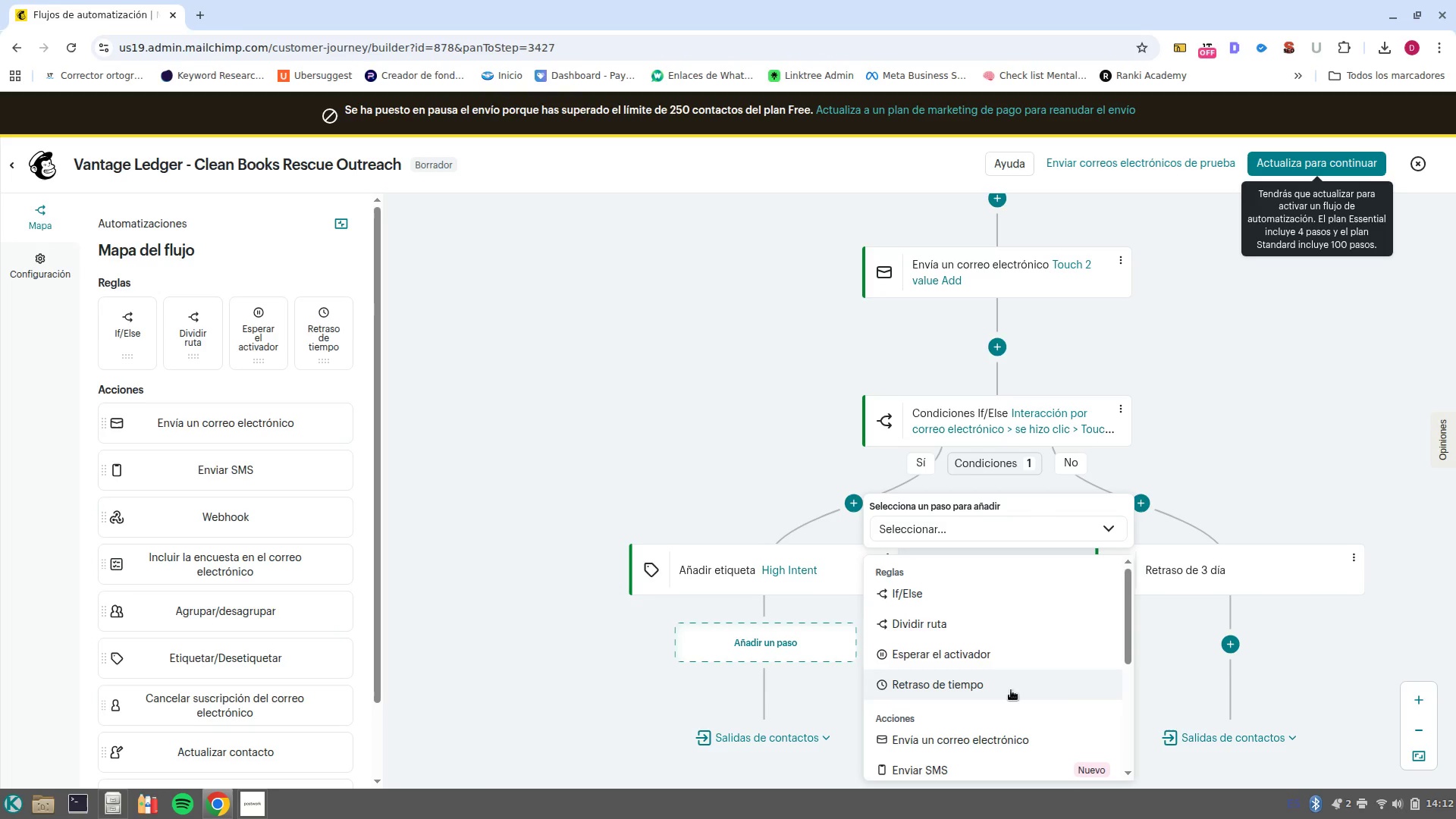 
scroll: coordinate [1005, 713], scroll_direction: down, amount: 2.0
 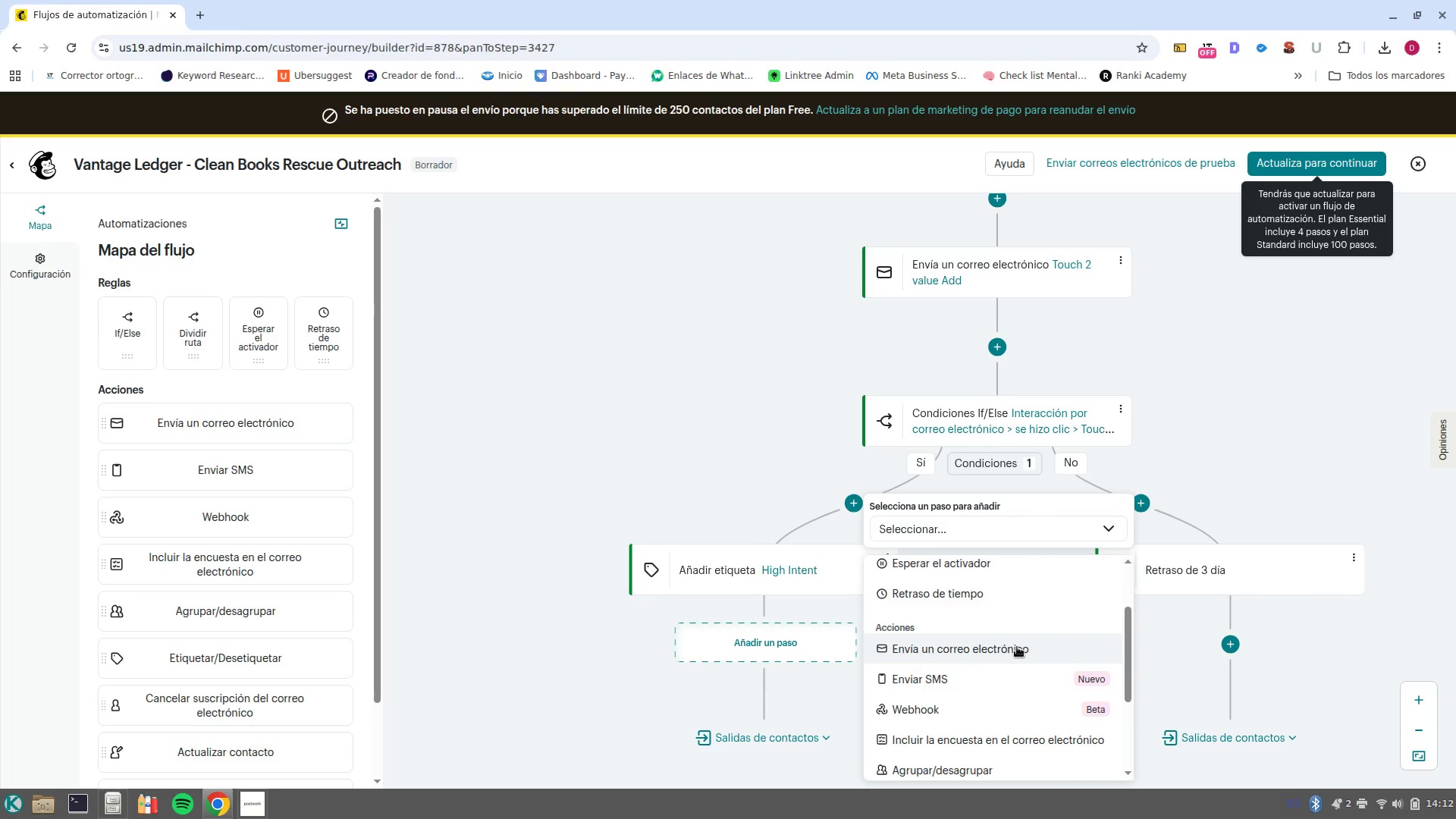 
left_click([1017, 647])
 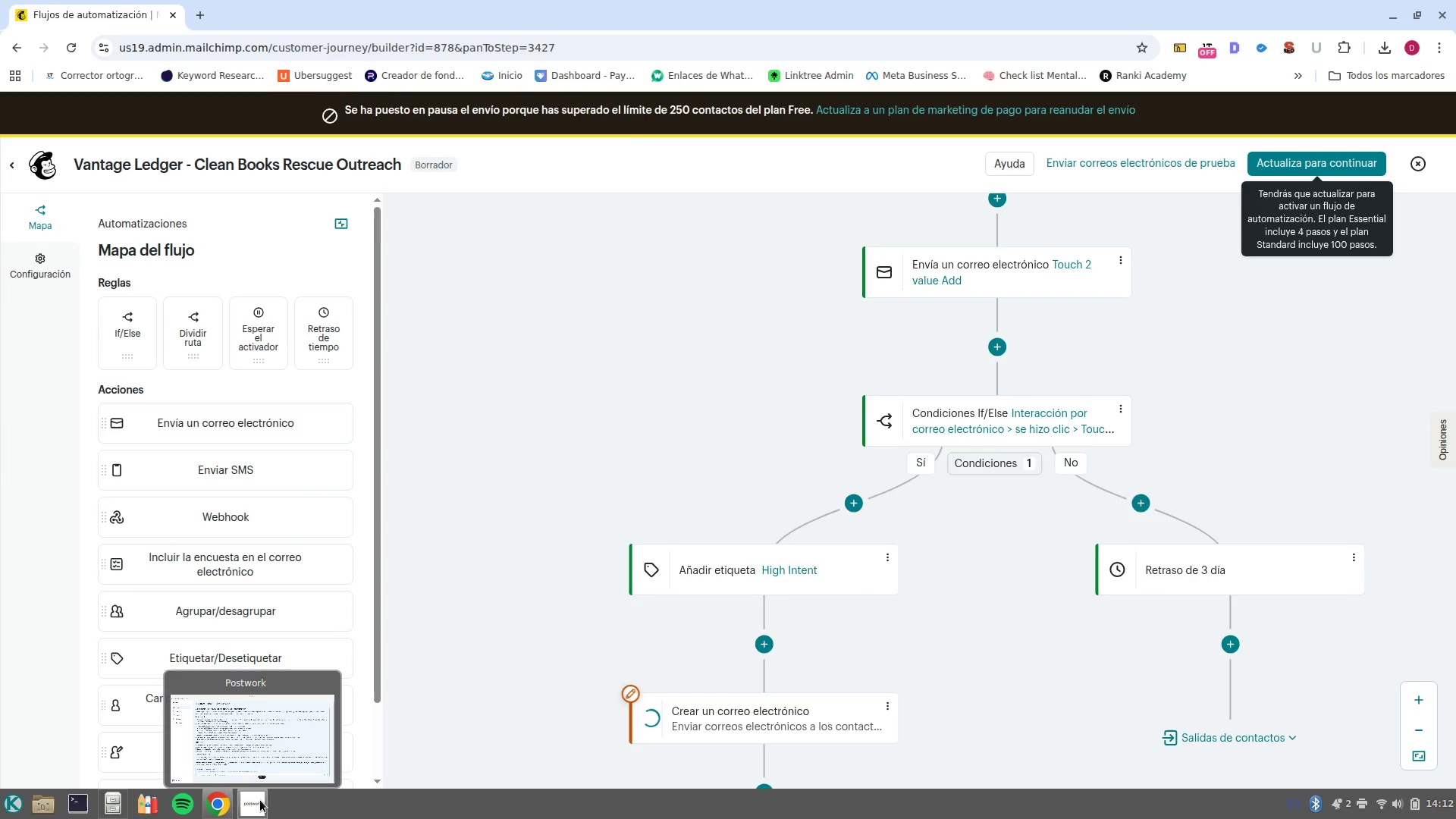 
left_click([263, 742])